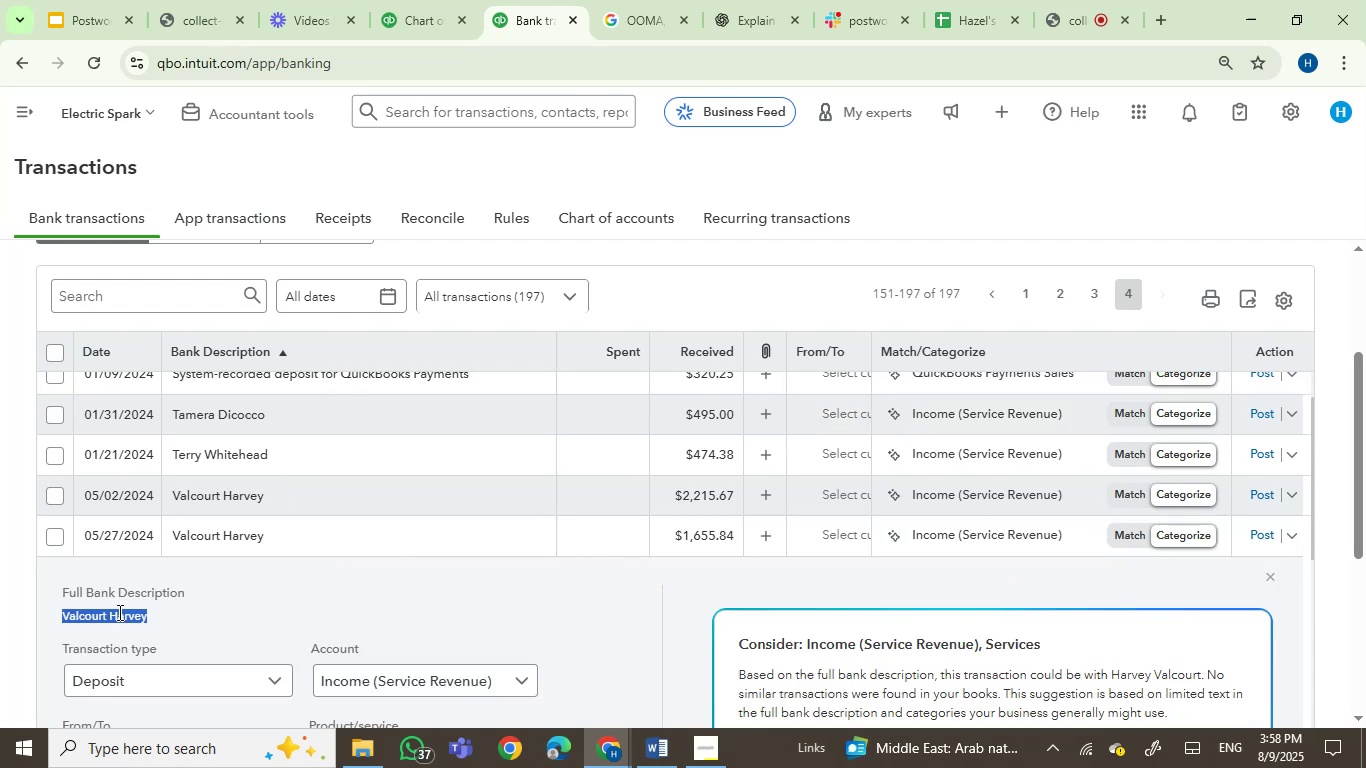 
key(Control+C)
 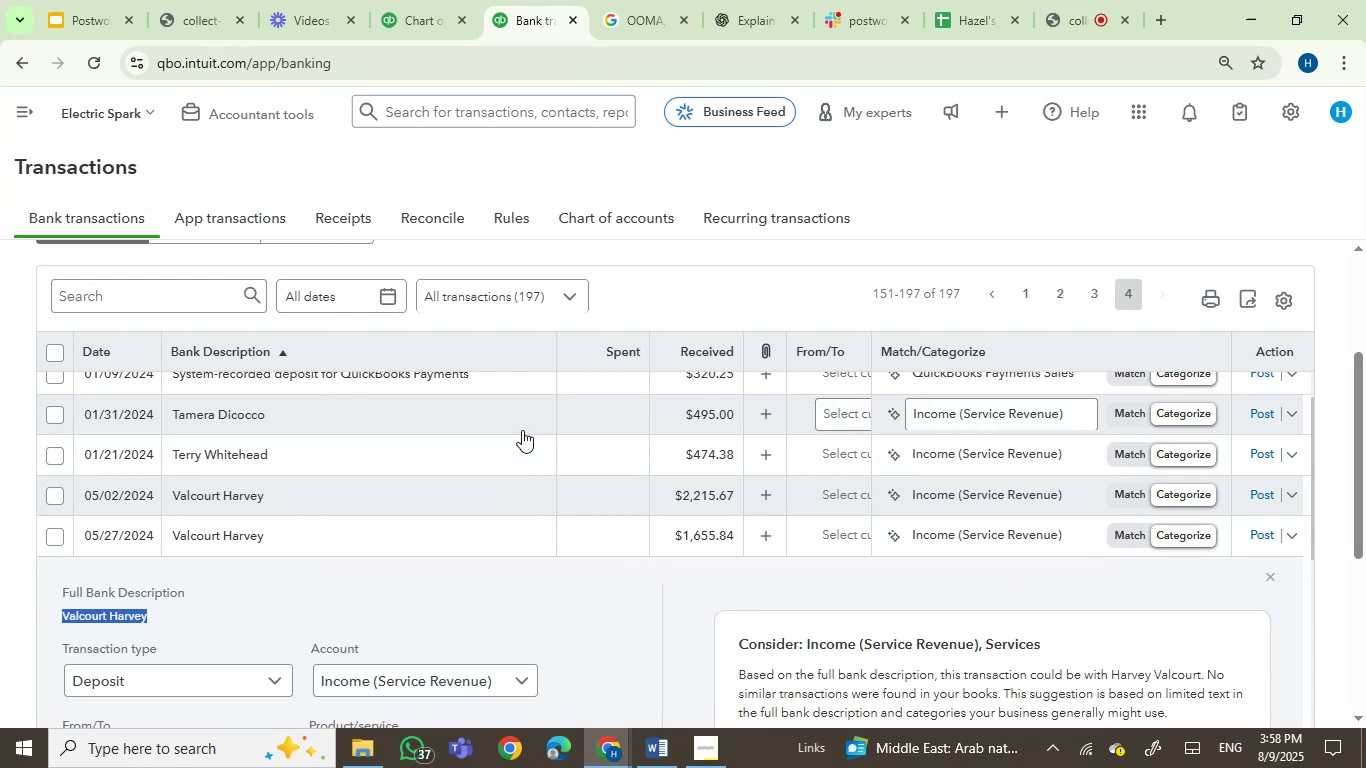 
left_click([635, 0])
 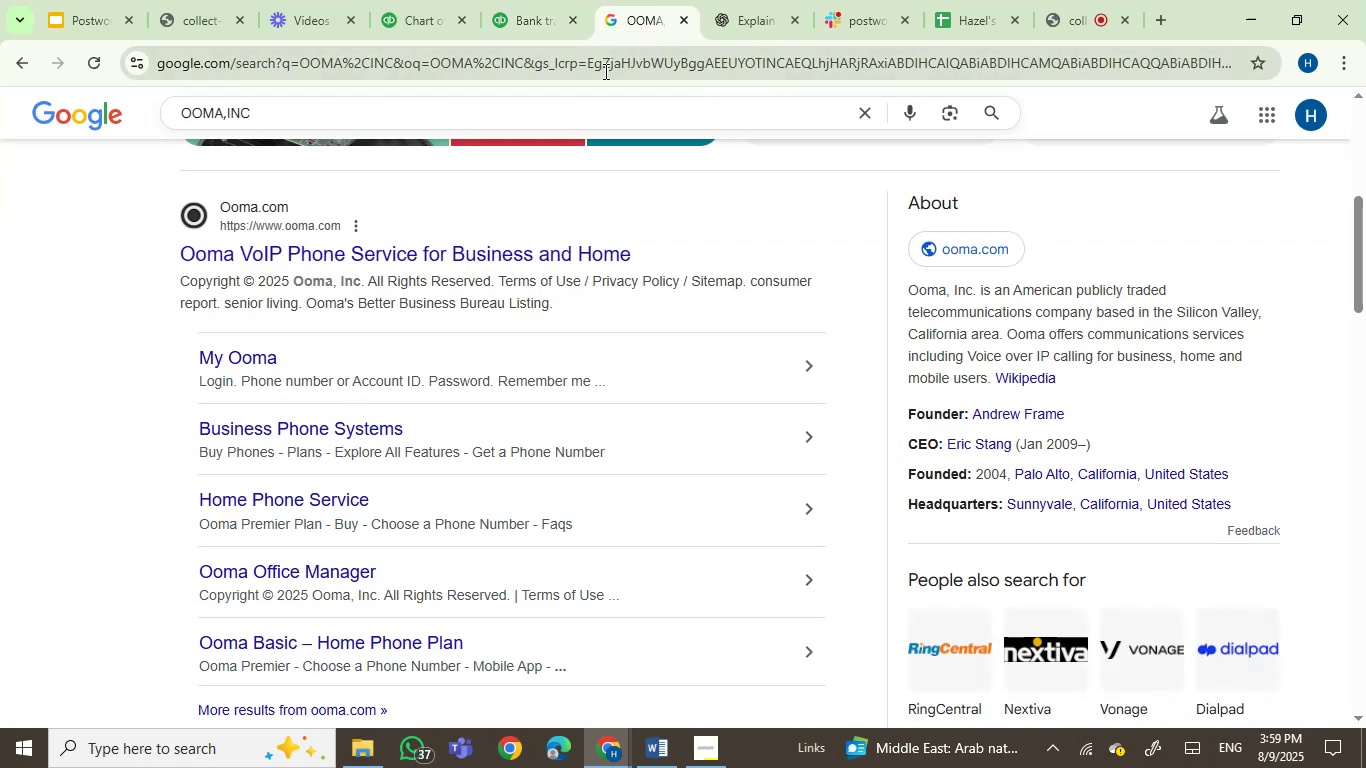 
left_click([604, 71])
 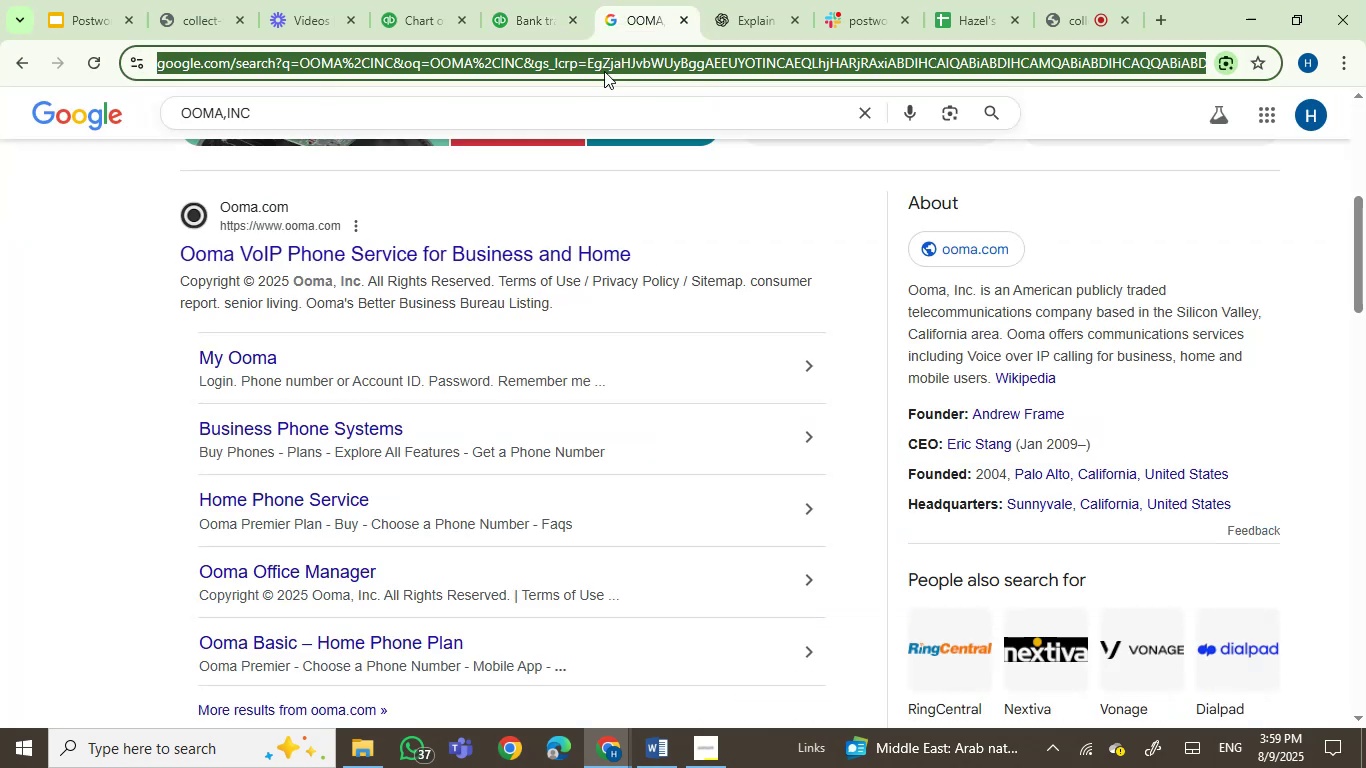 
key(Control+V)
 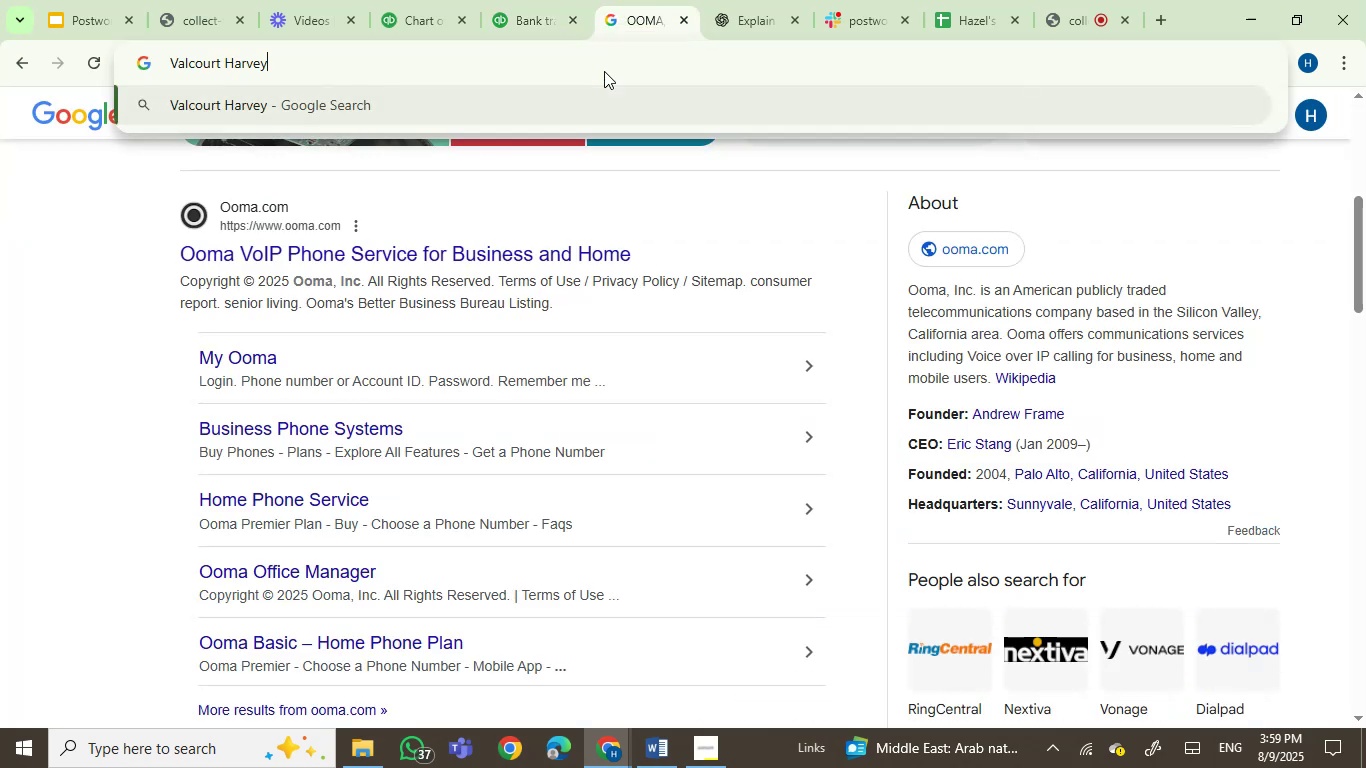 
key(Enter)
 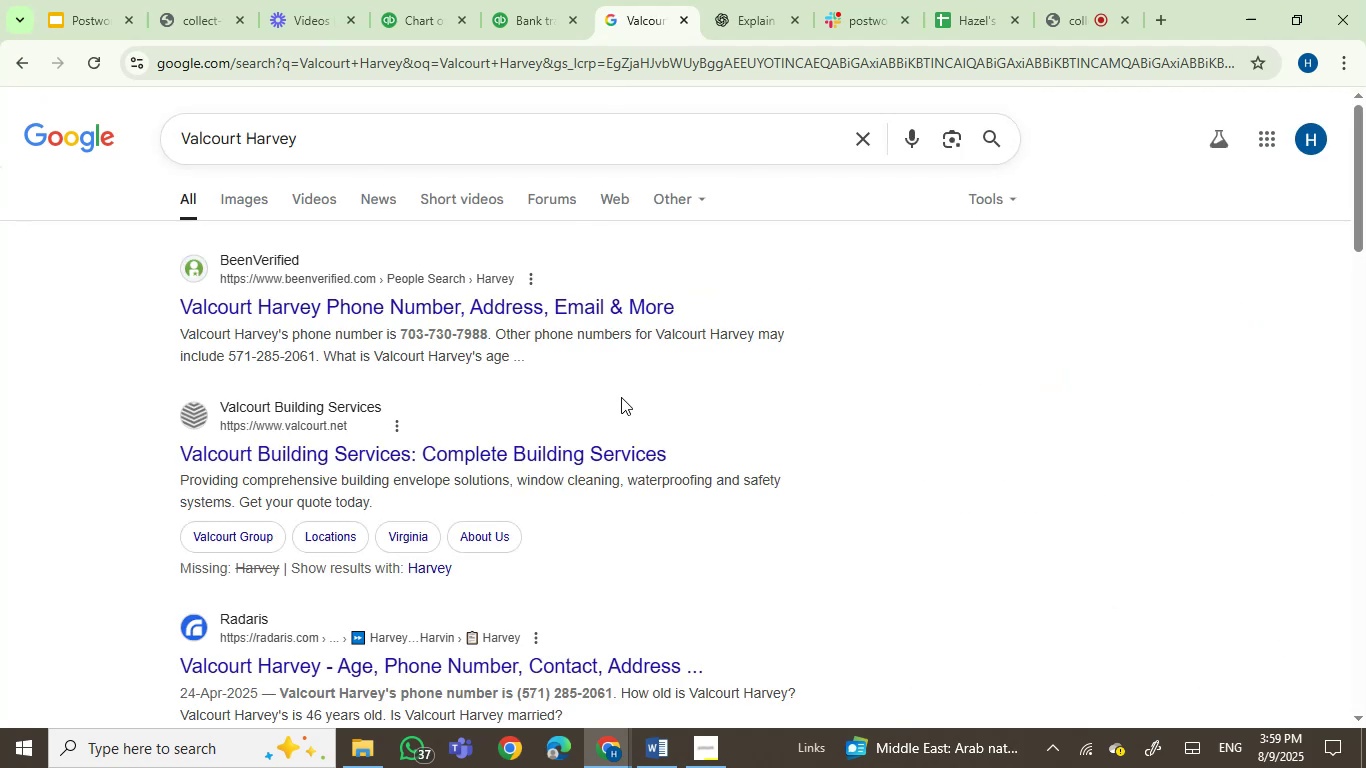 
wait(6.43)
 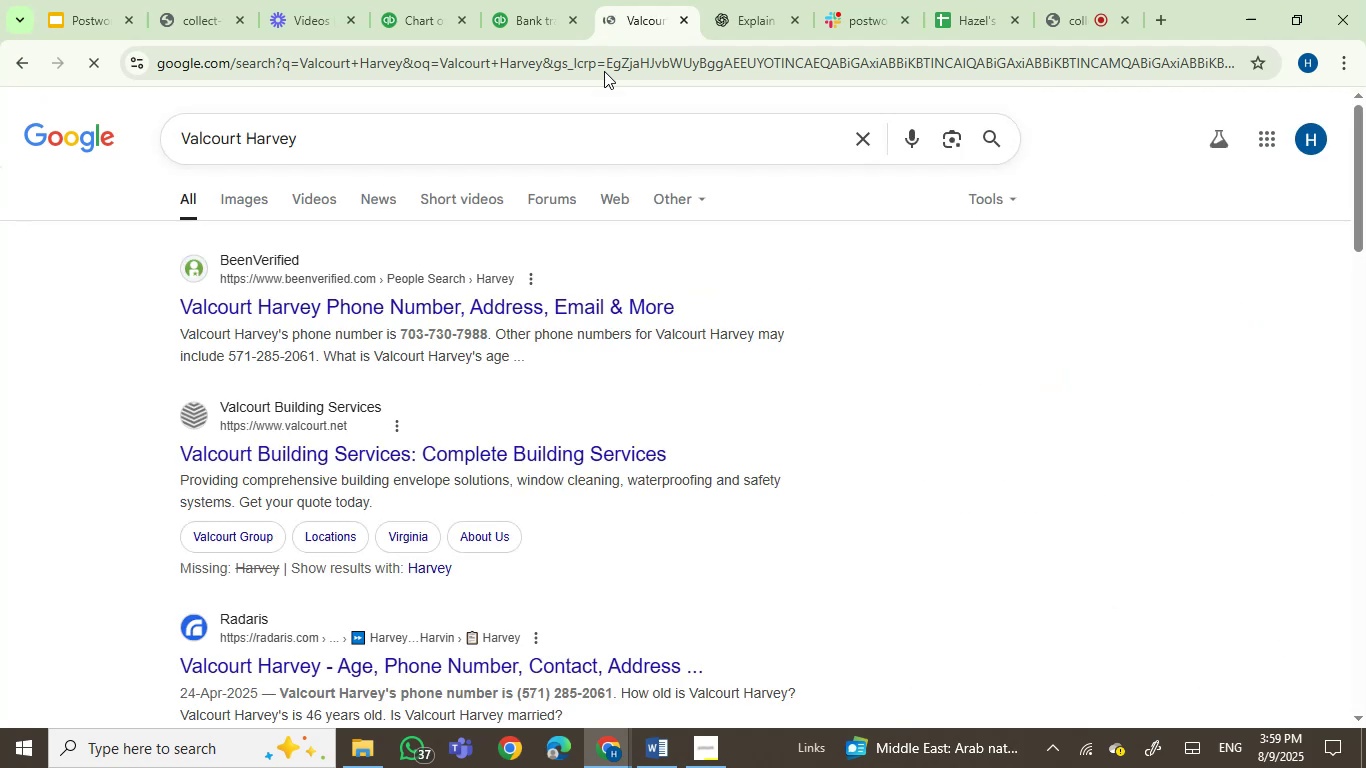 
left_click([542, 11])
 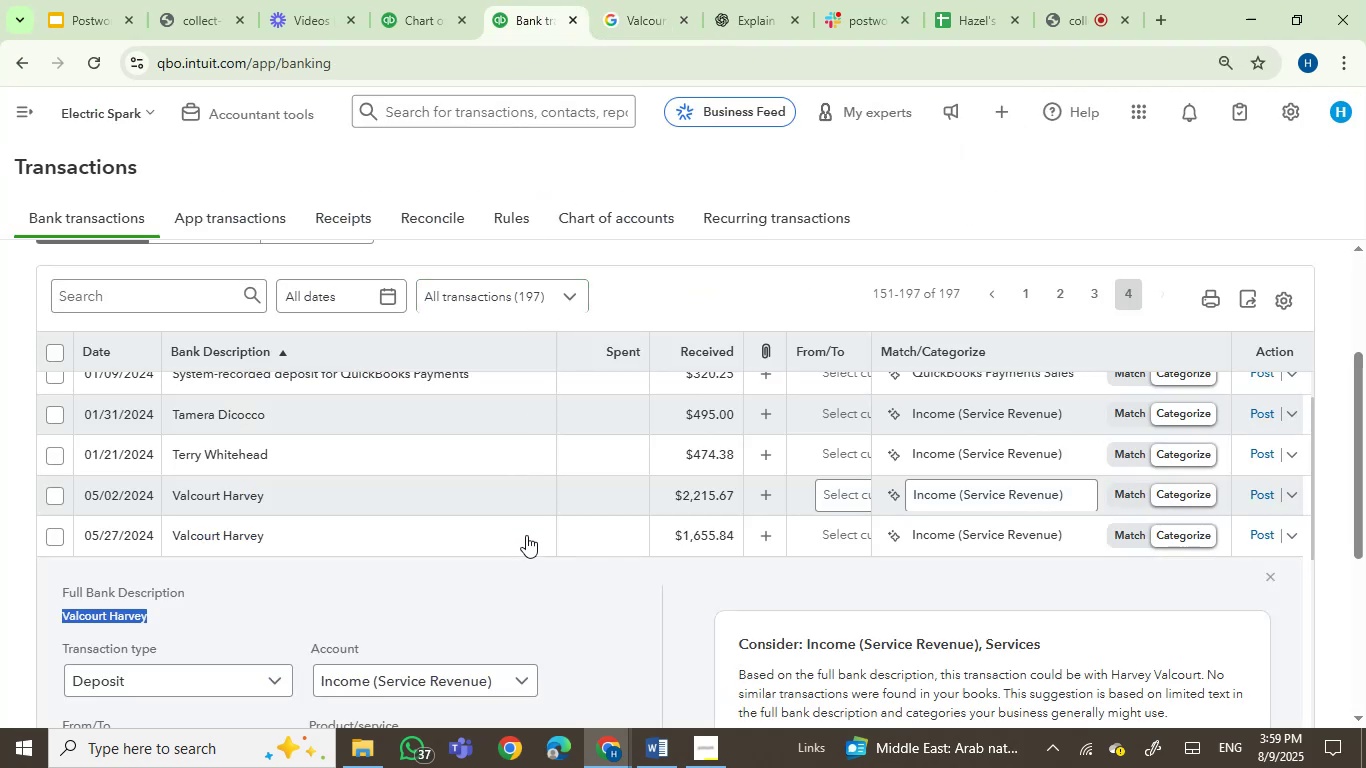 
scroll: coordinate [526, 531], scroll_direction: down, amount: 1.0
 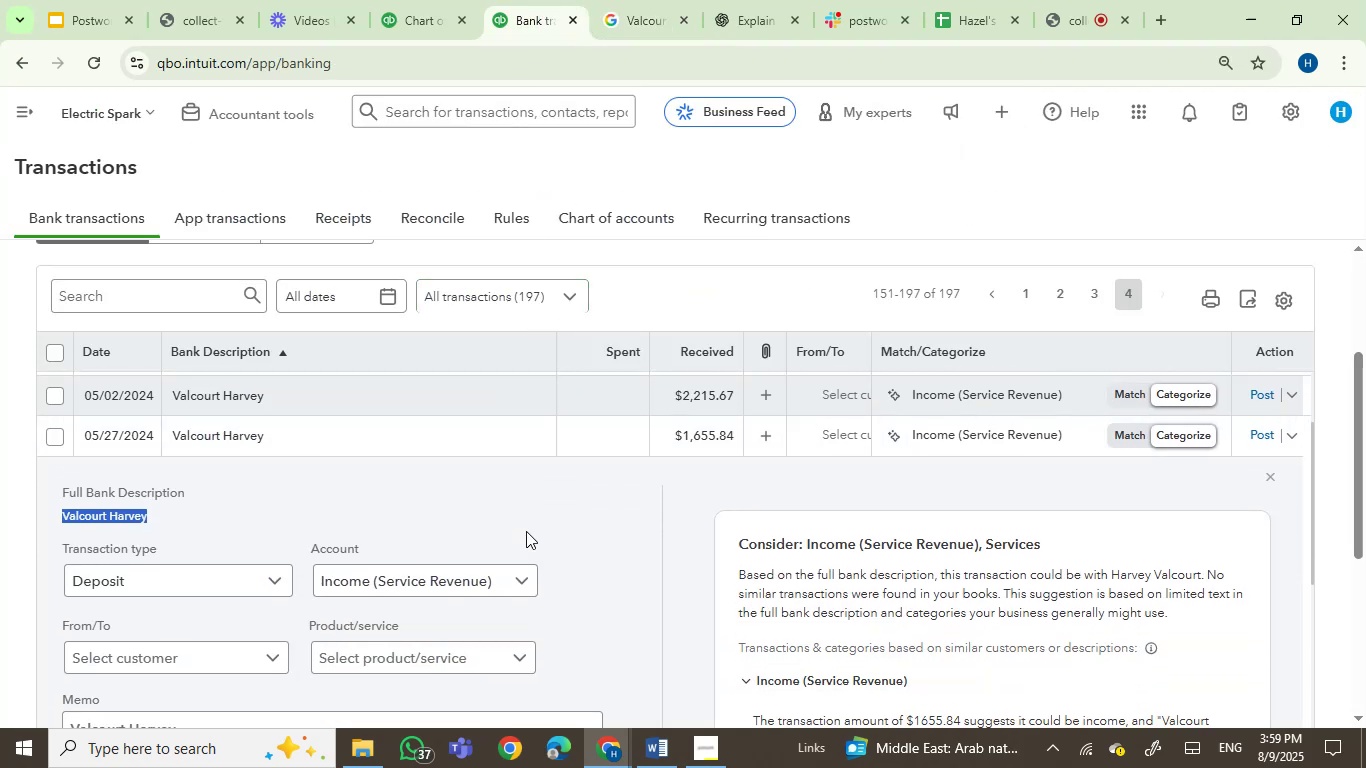 
scroll: coordinate [526, 531], scroll_direction: up, amount: 1.0
 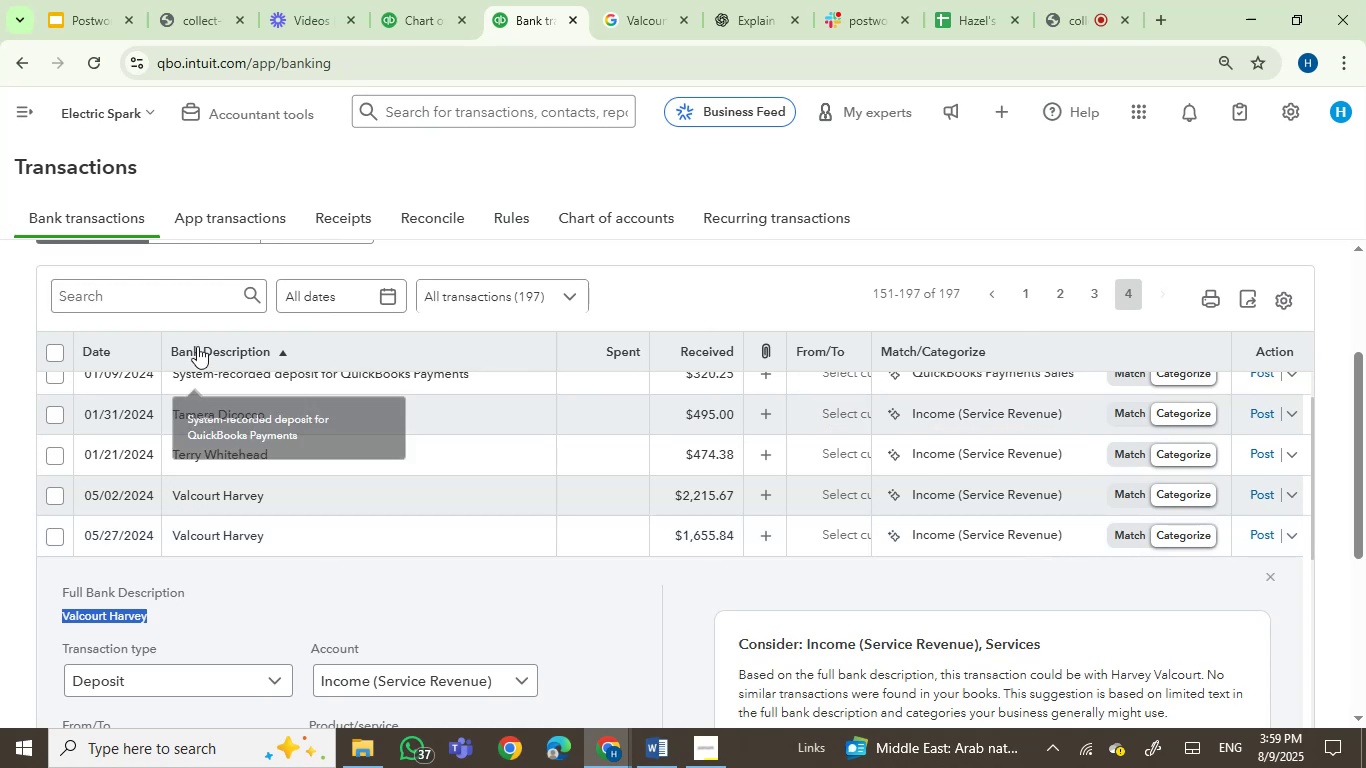 
left_click([185, 301])
 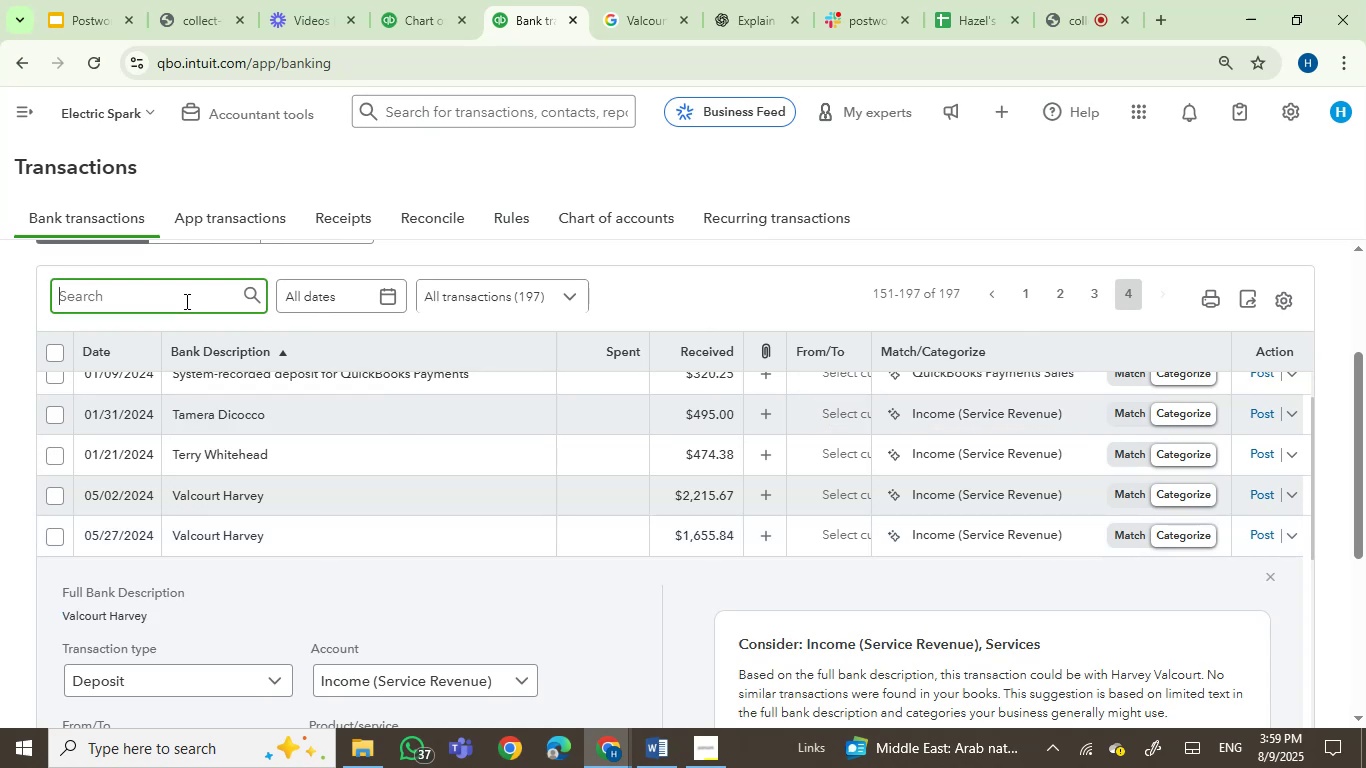 
key(Control+V)
 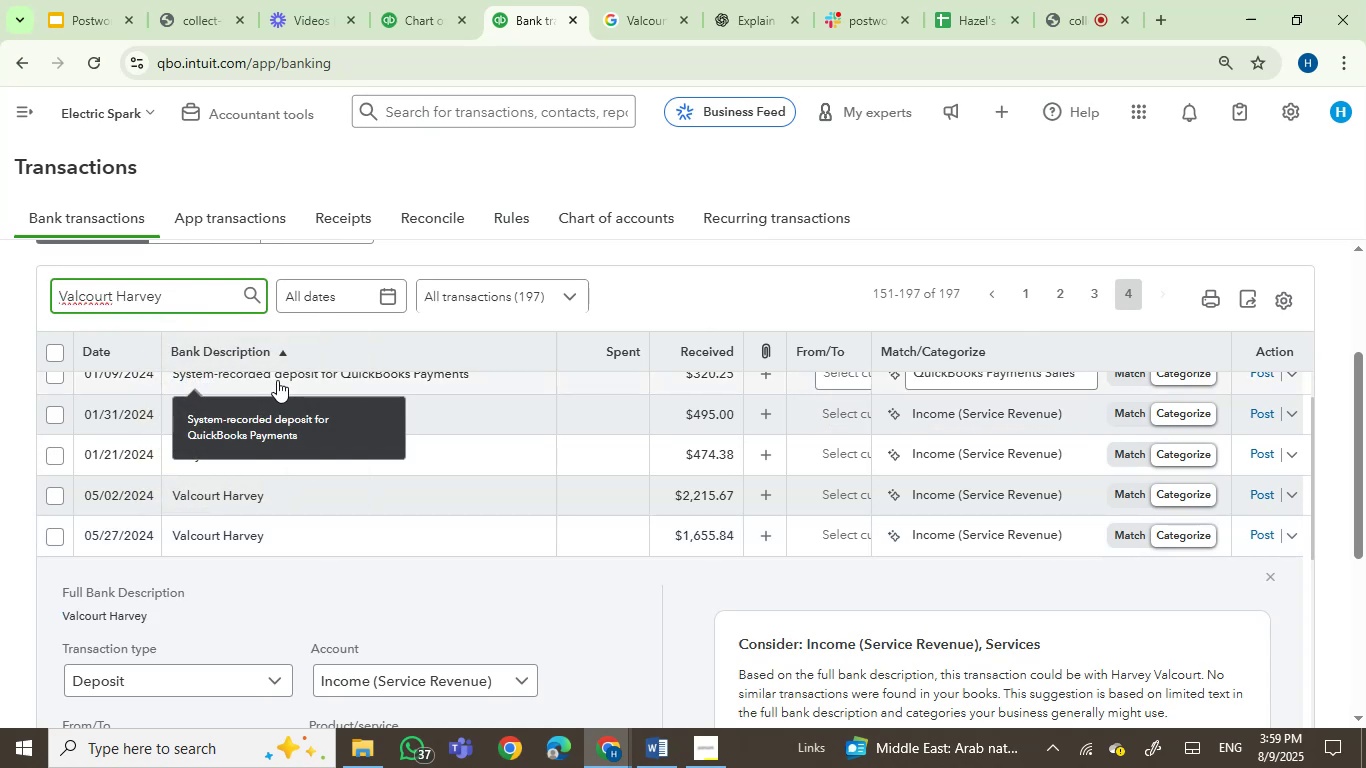 
key(Enter)
 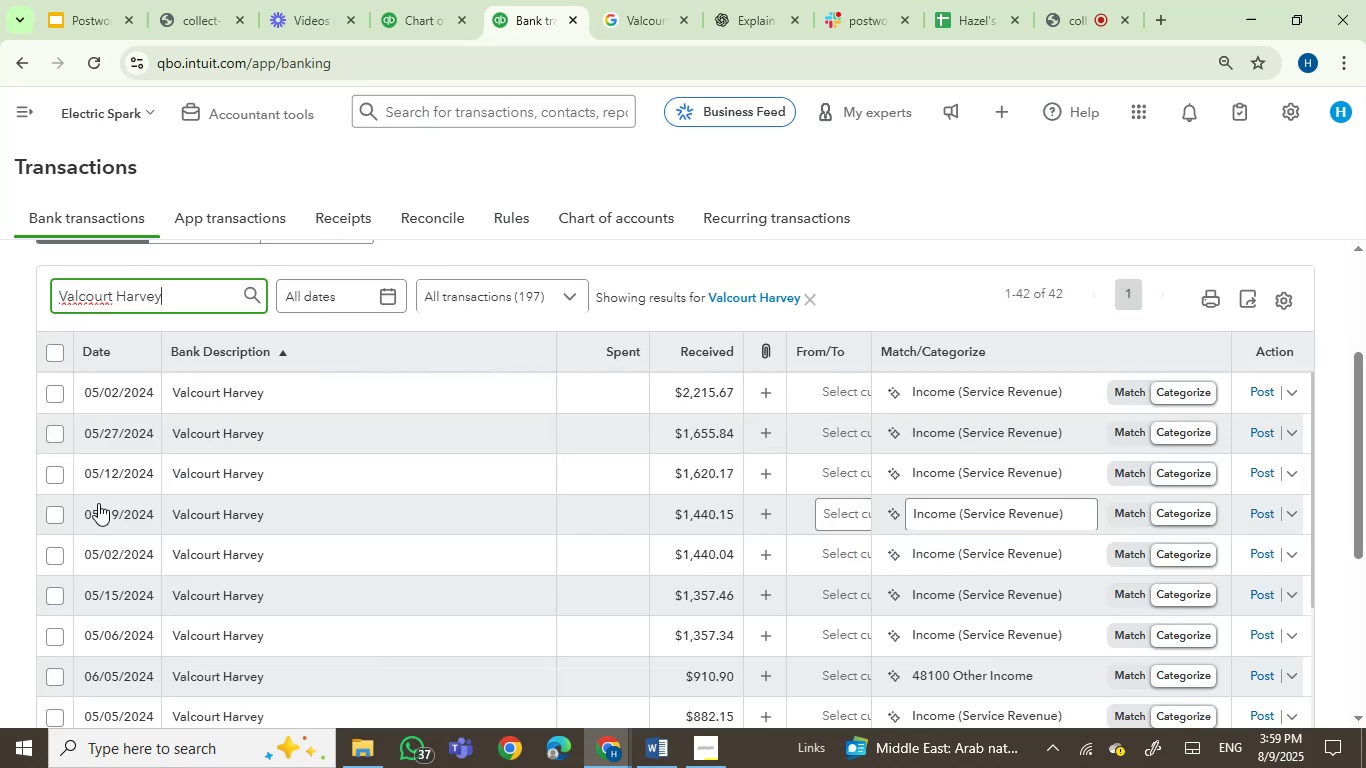 
wait(7.61)
 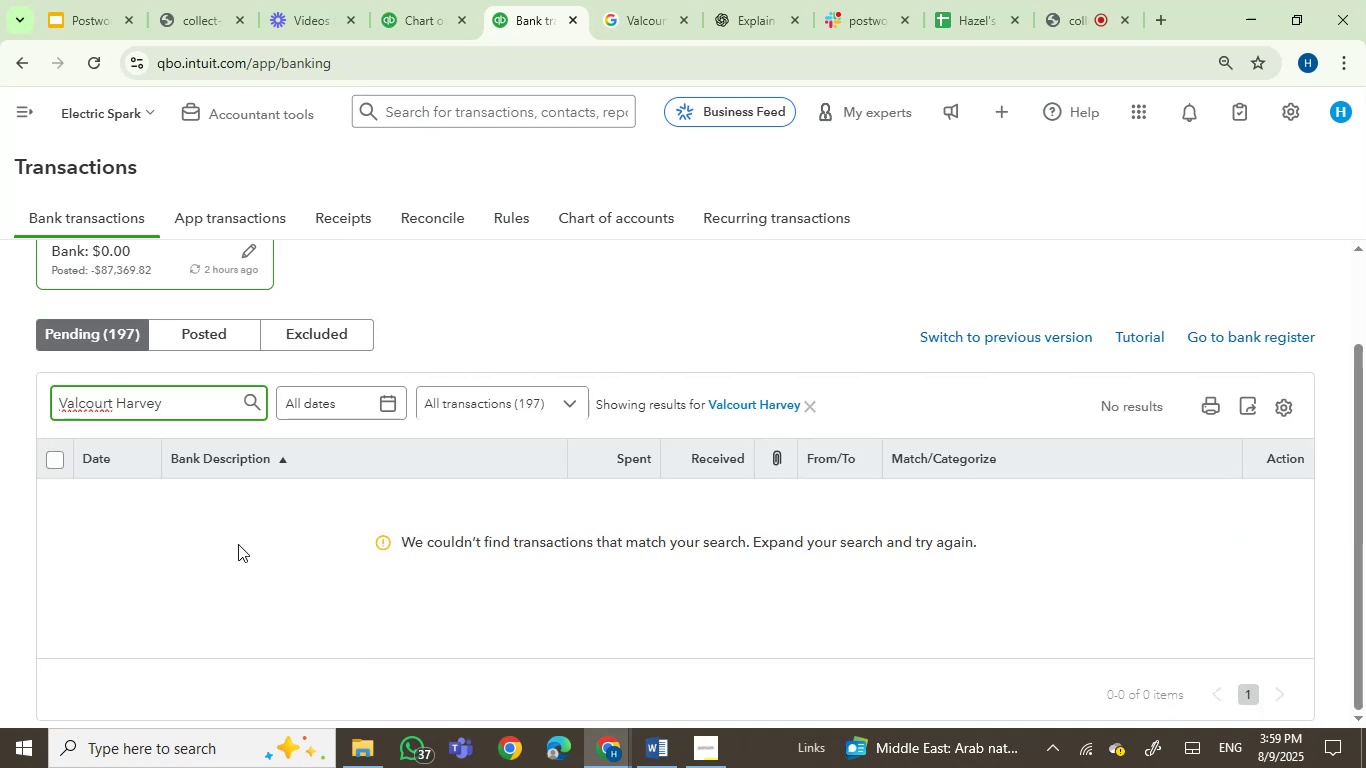 
left_click([51, 350])
 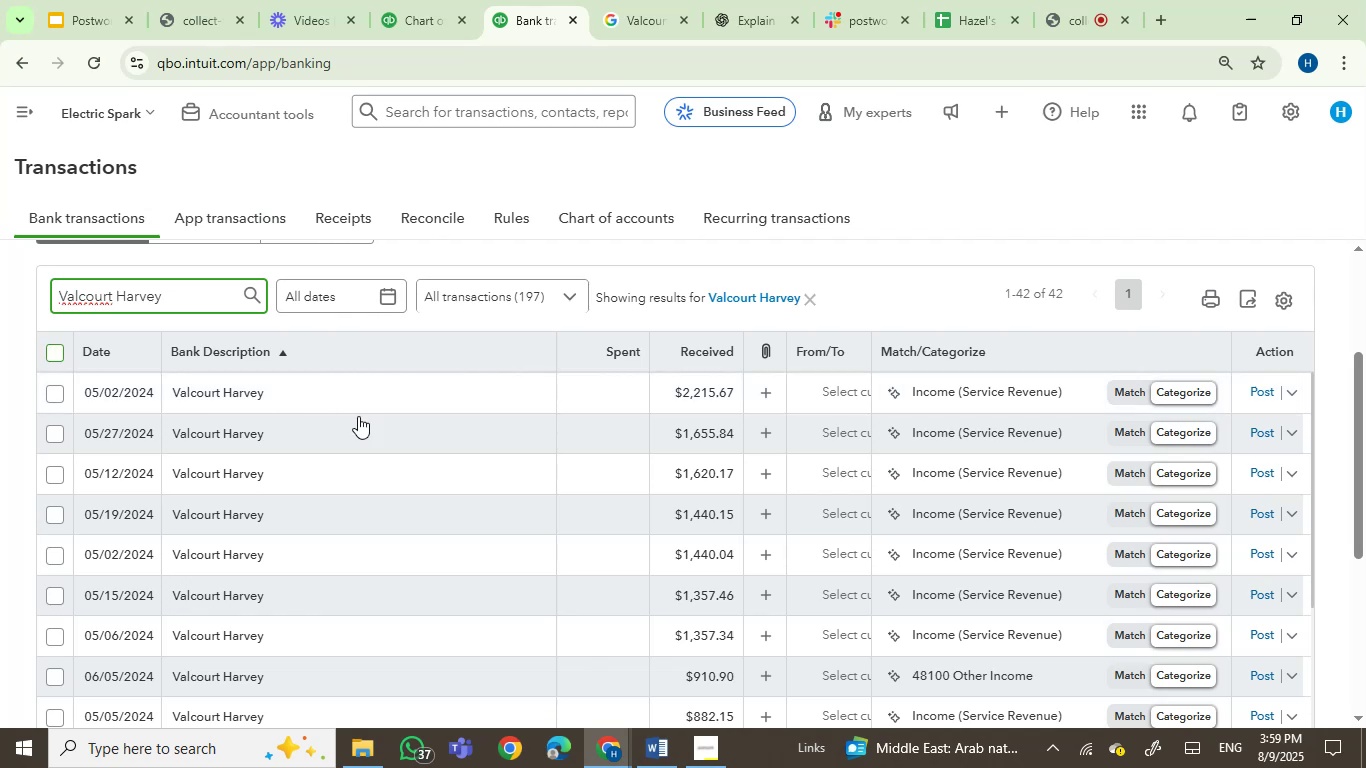 
mouse_move([439, 578])
 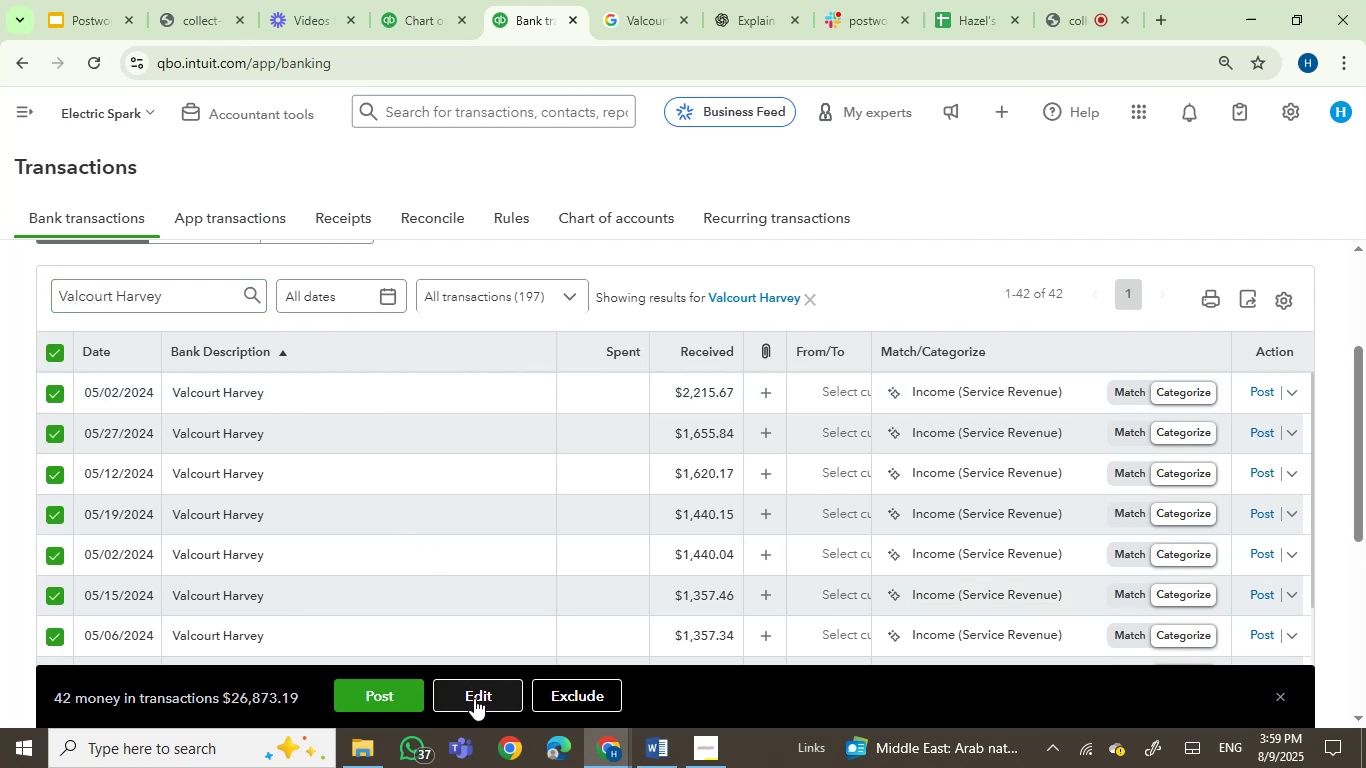 
left_click([474, 698])
 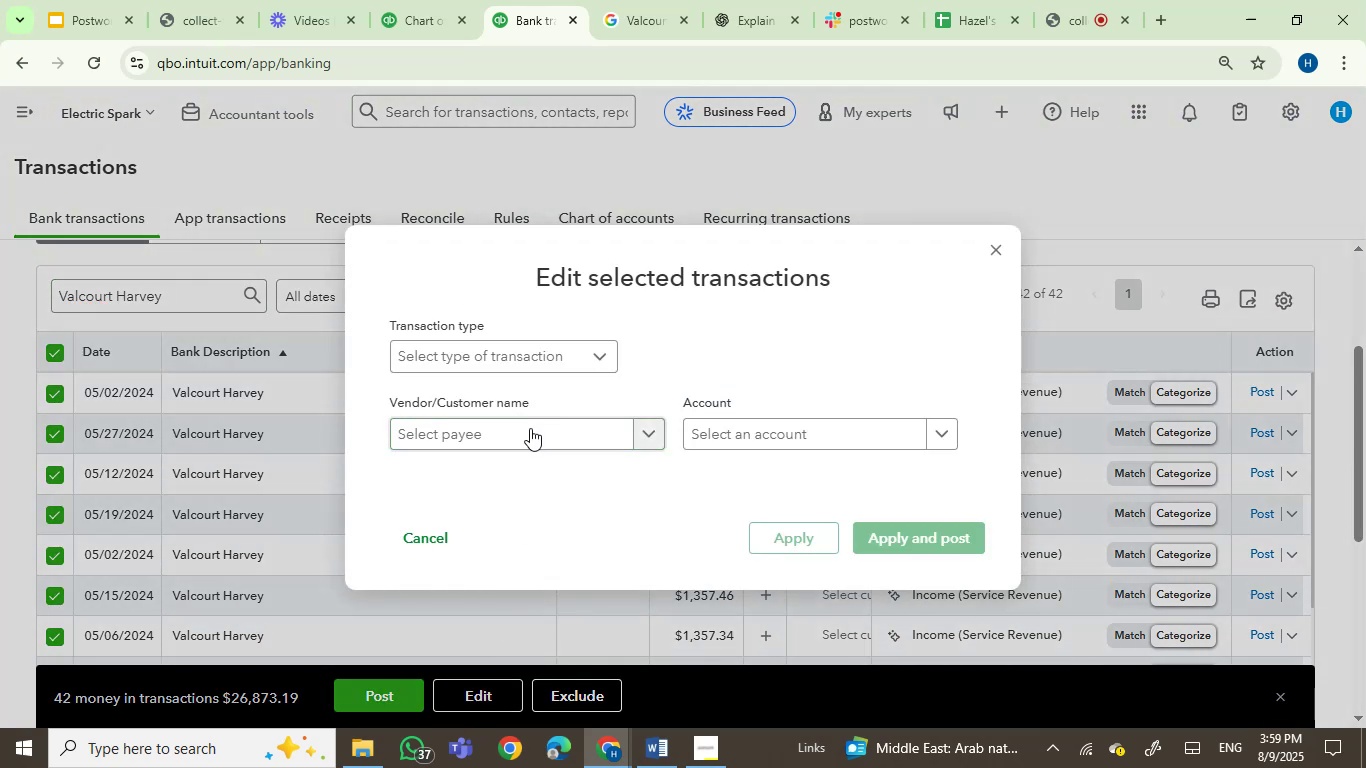 
left_click([546, 368])
 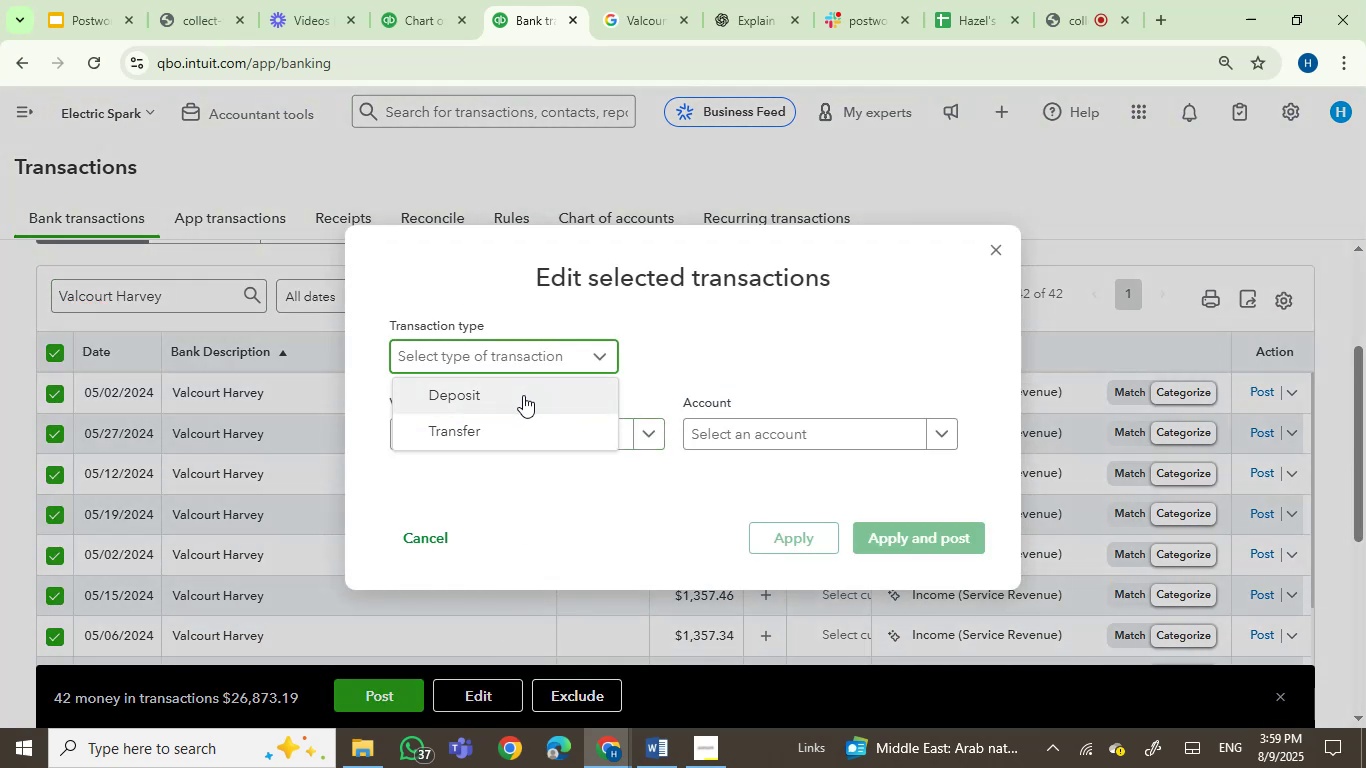 
left_click([523, 395])
 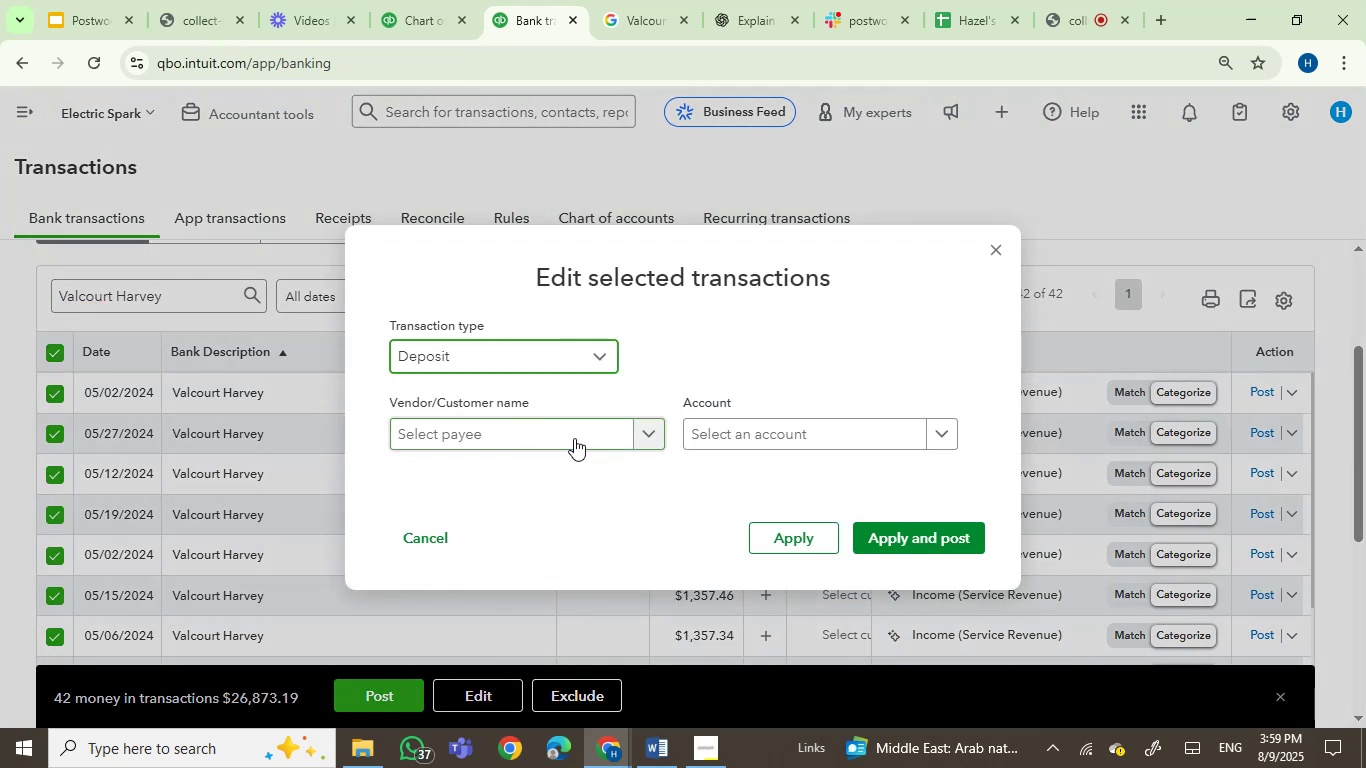 
left_click([586, 437])
 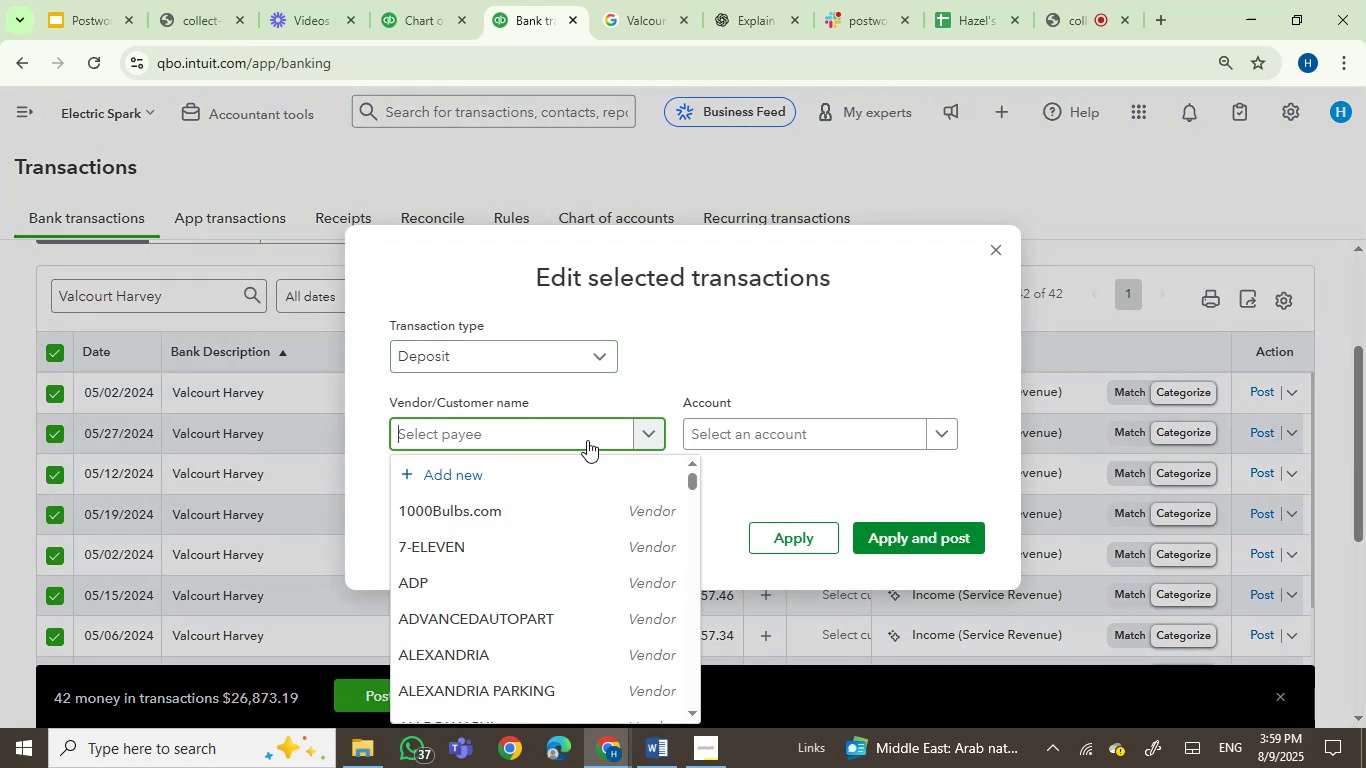 
key(Control+V)
 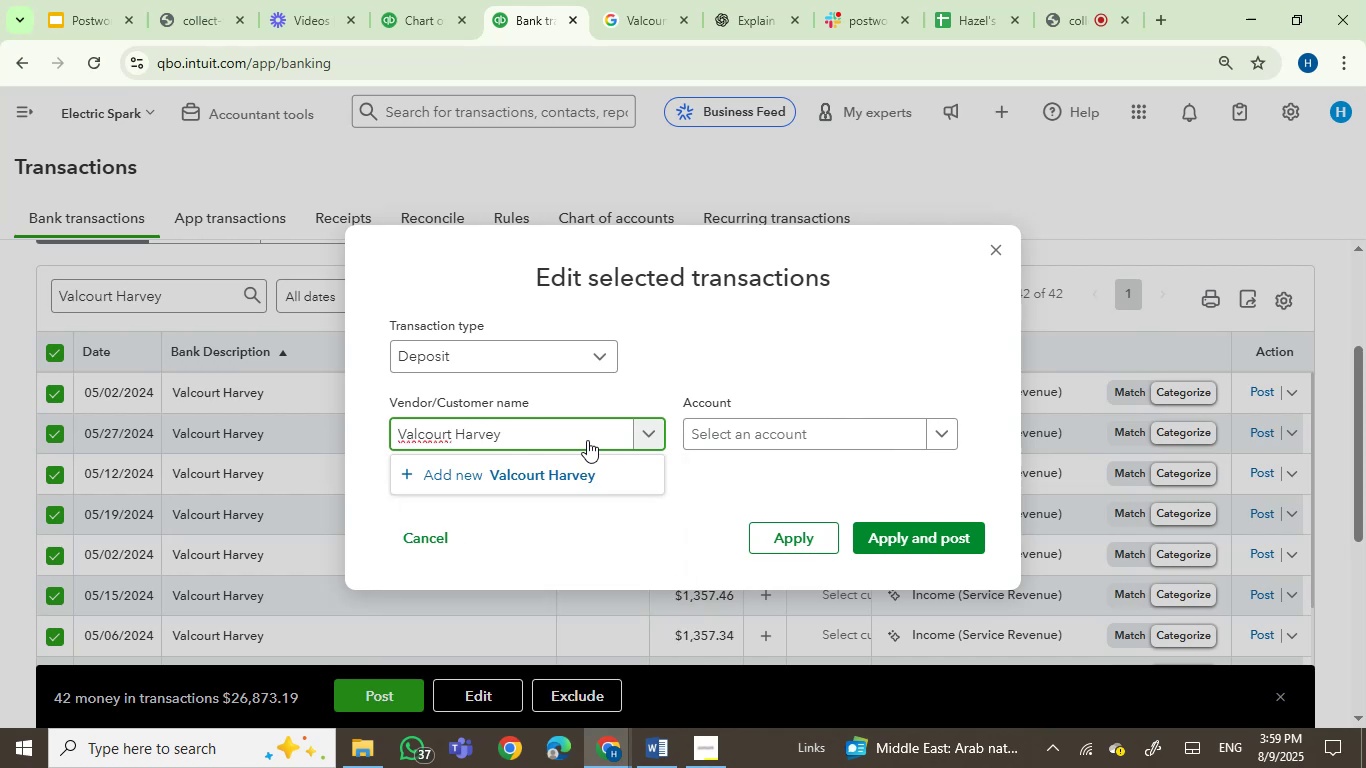 
hold_key(key=Backspace, duration=0.91)
 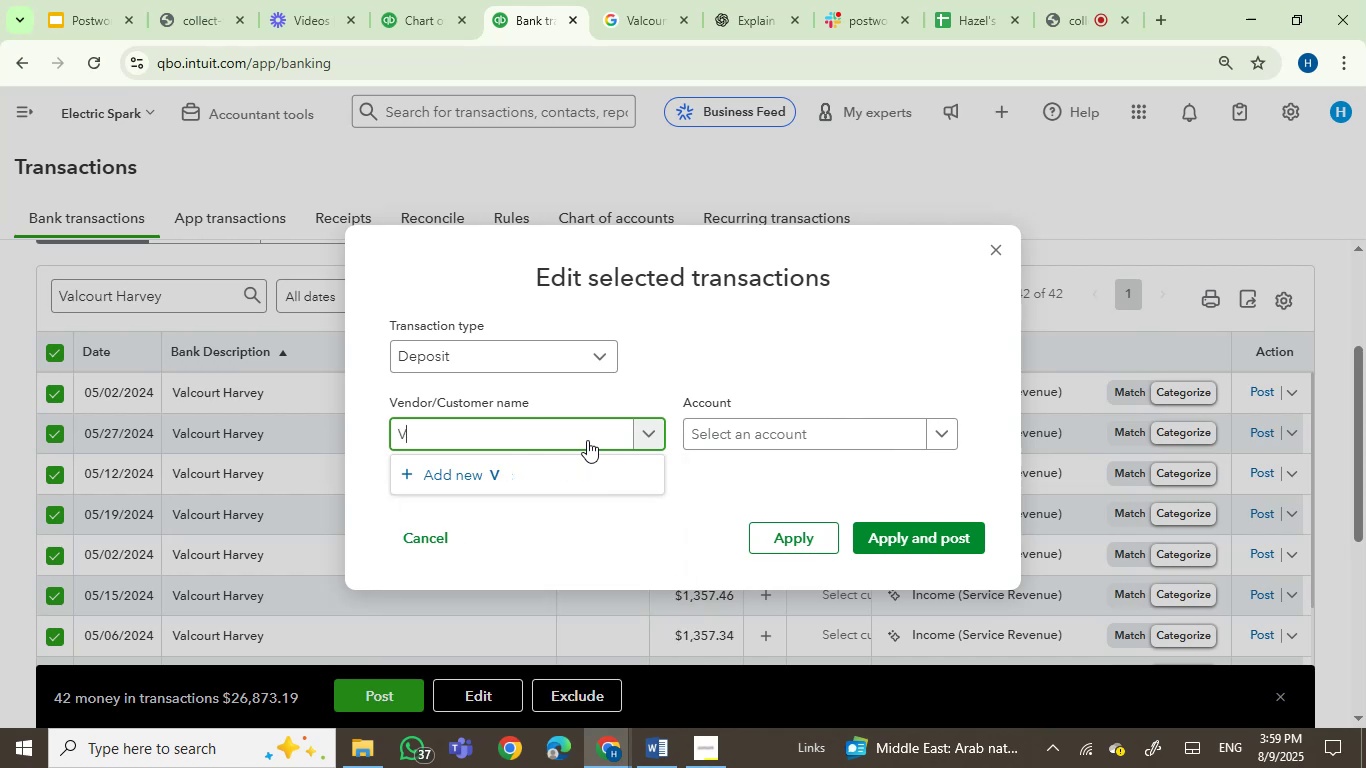 
type(alc)
key(Backspace)
key(Backspace)
key(Backspace)
key(Backspace)
key(Backspace)
key(Backspace)
type(harv)
key(Backspace)
key(Backspace)
key(Backspace)
key(Backspace)
key(Backspace)
 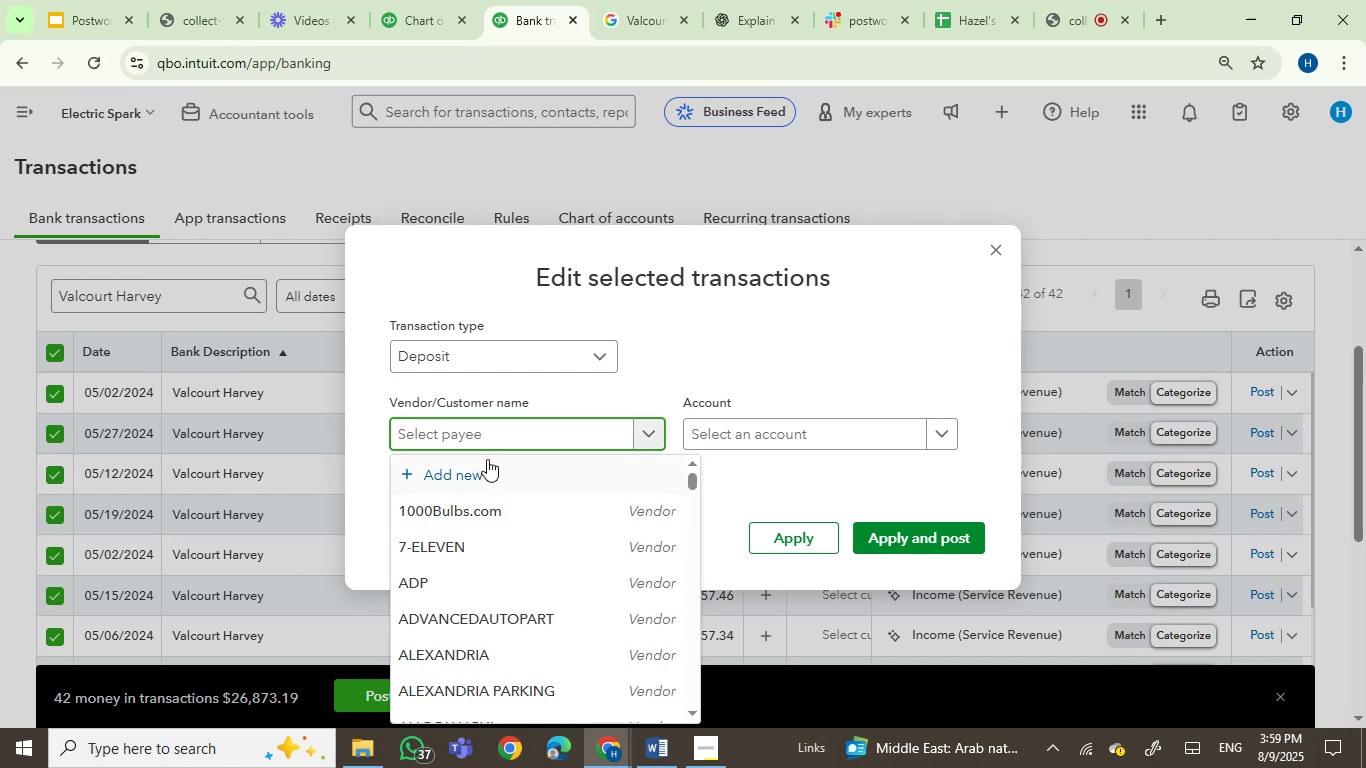 
left_click([461, 480])
 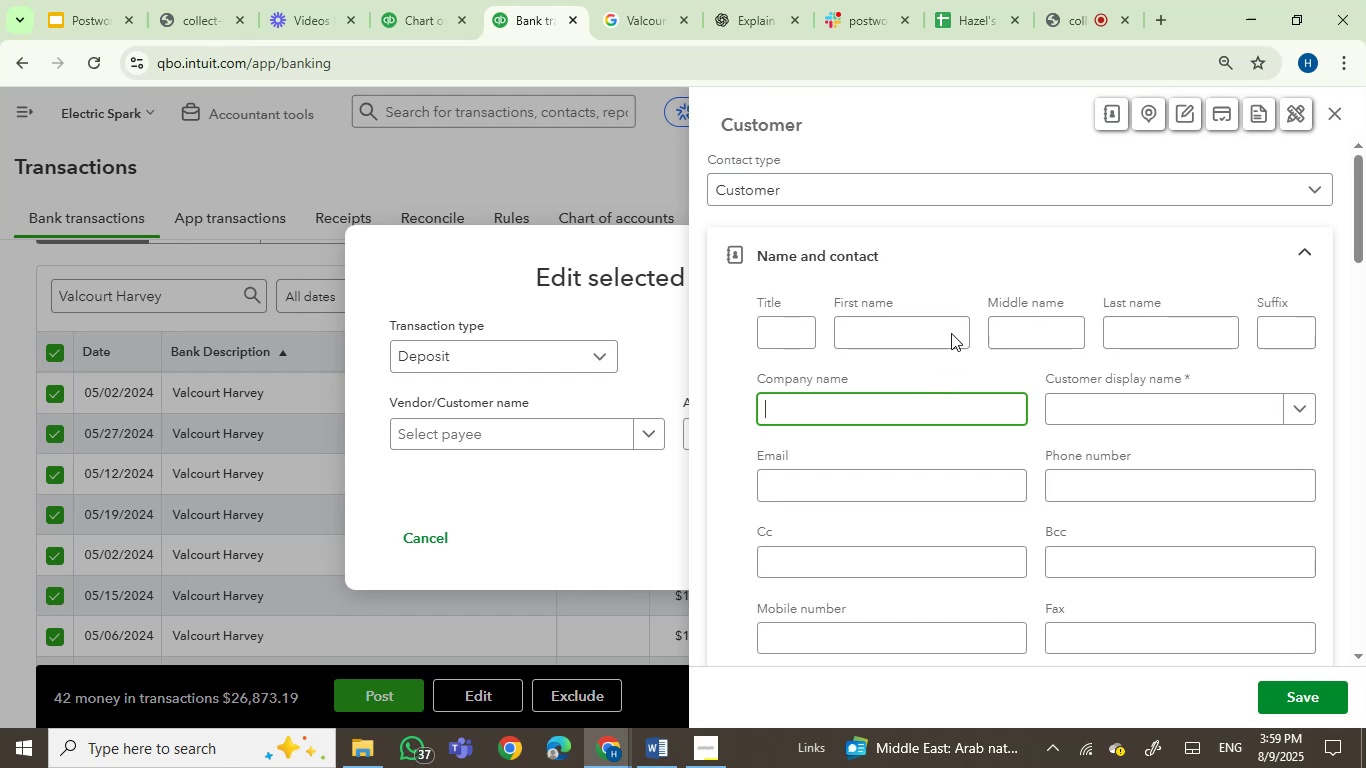 
wait(5.25)
 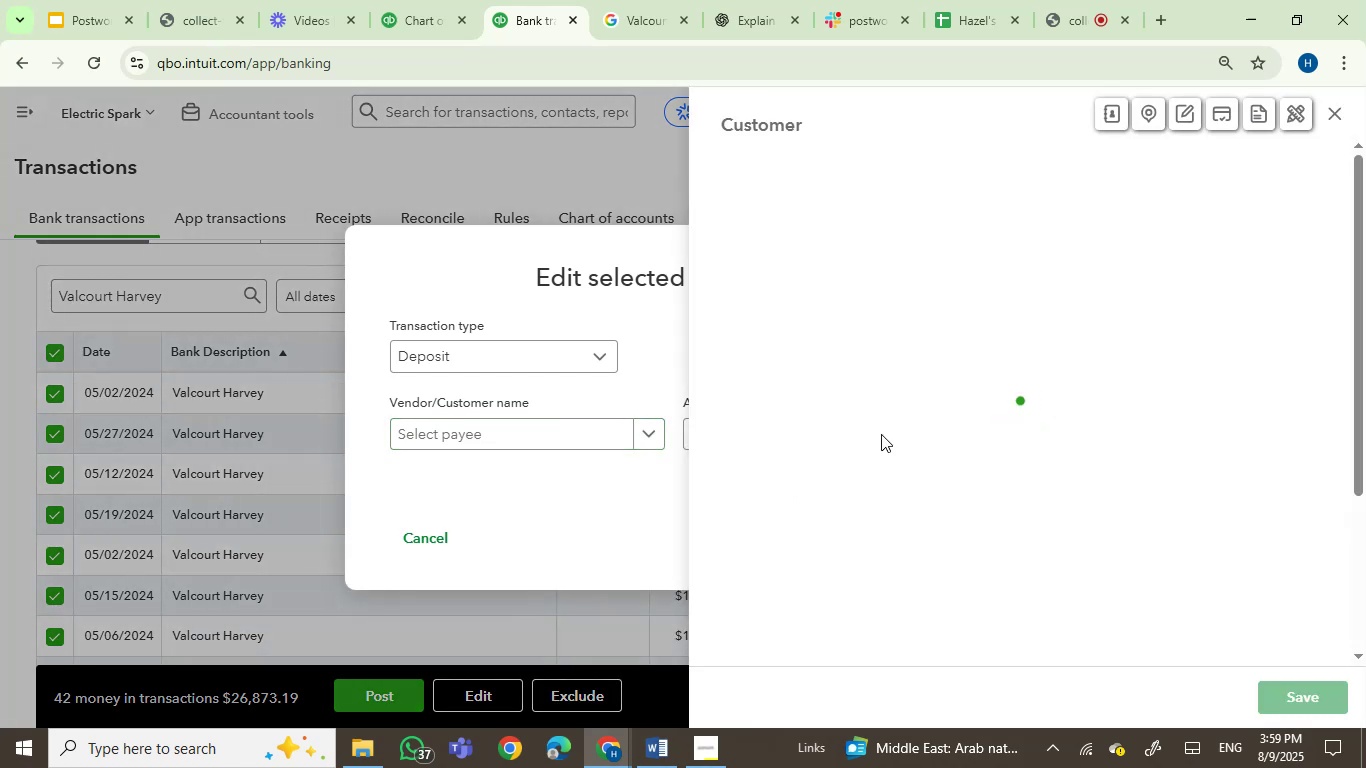 
left_click([862, 333])
 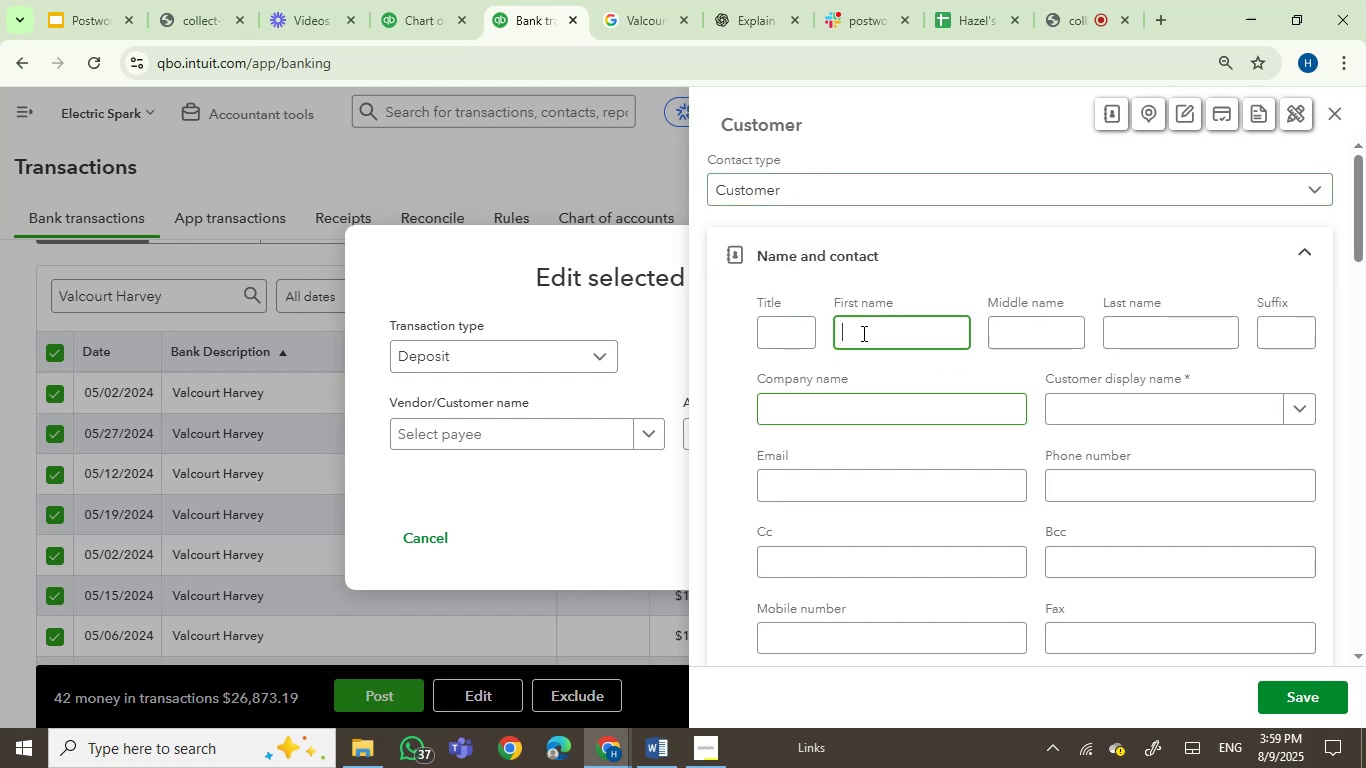 
key(Control+V)
 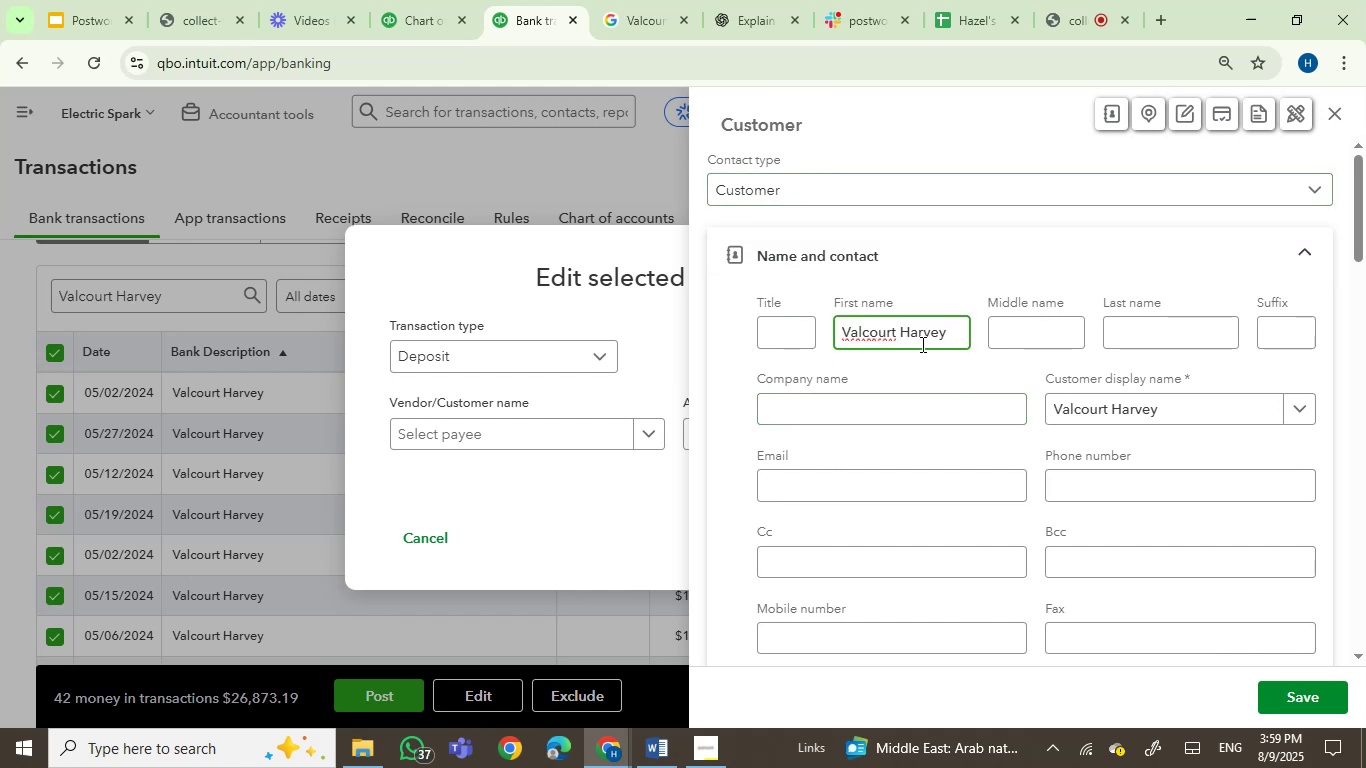 
double_click([920, 331])
 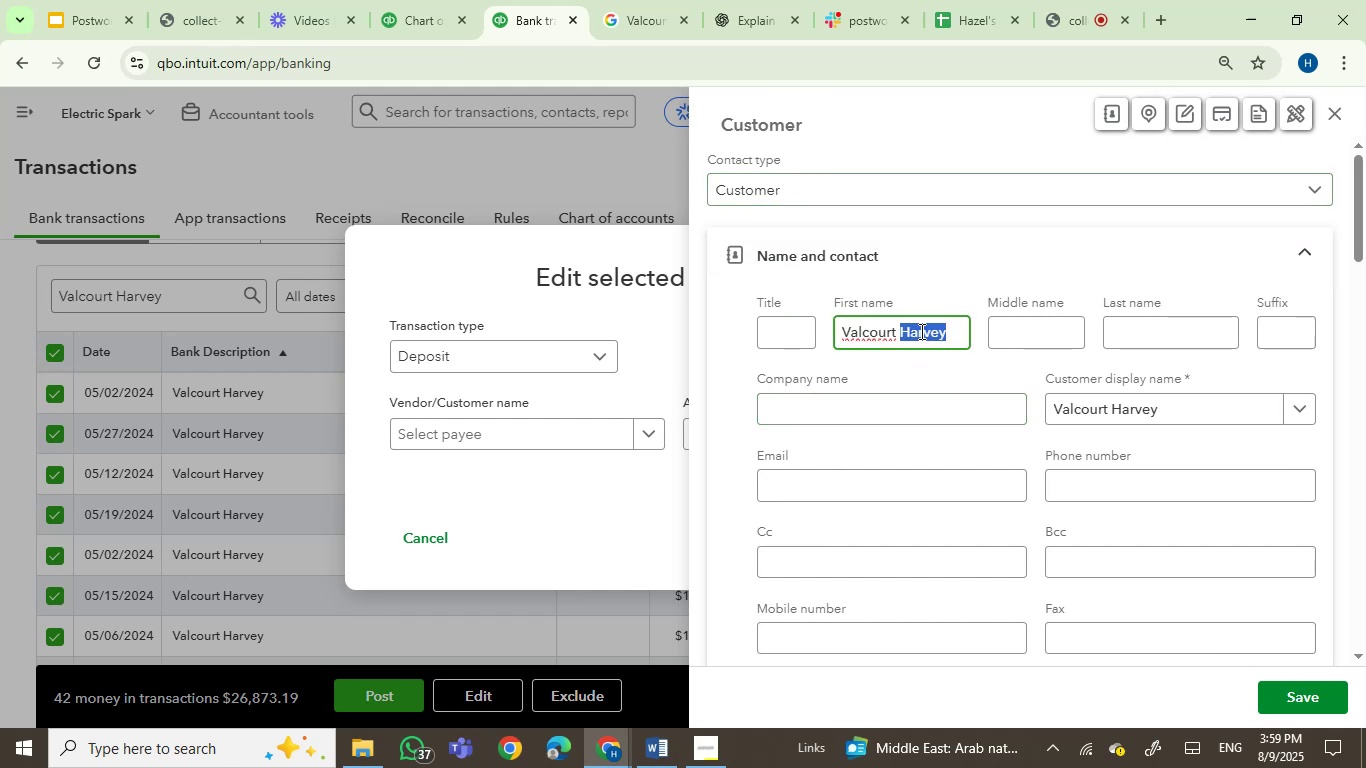 
key(Control+V)
 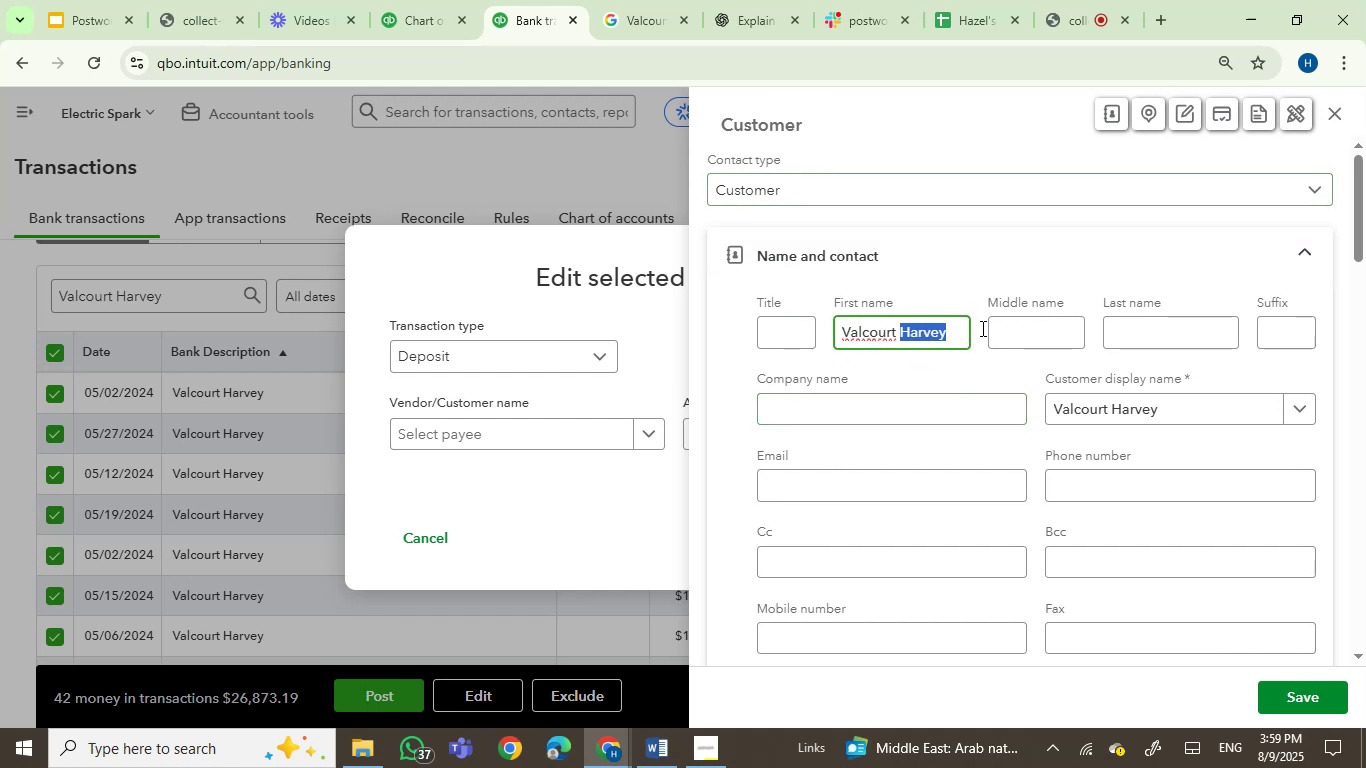 
hold_key(key=ControlLeft, duration=1.53)
 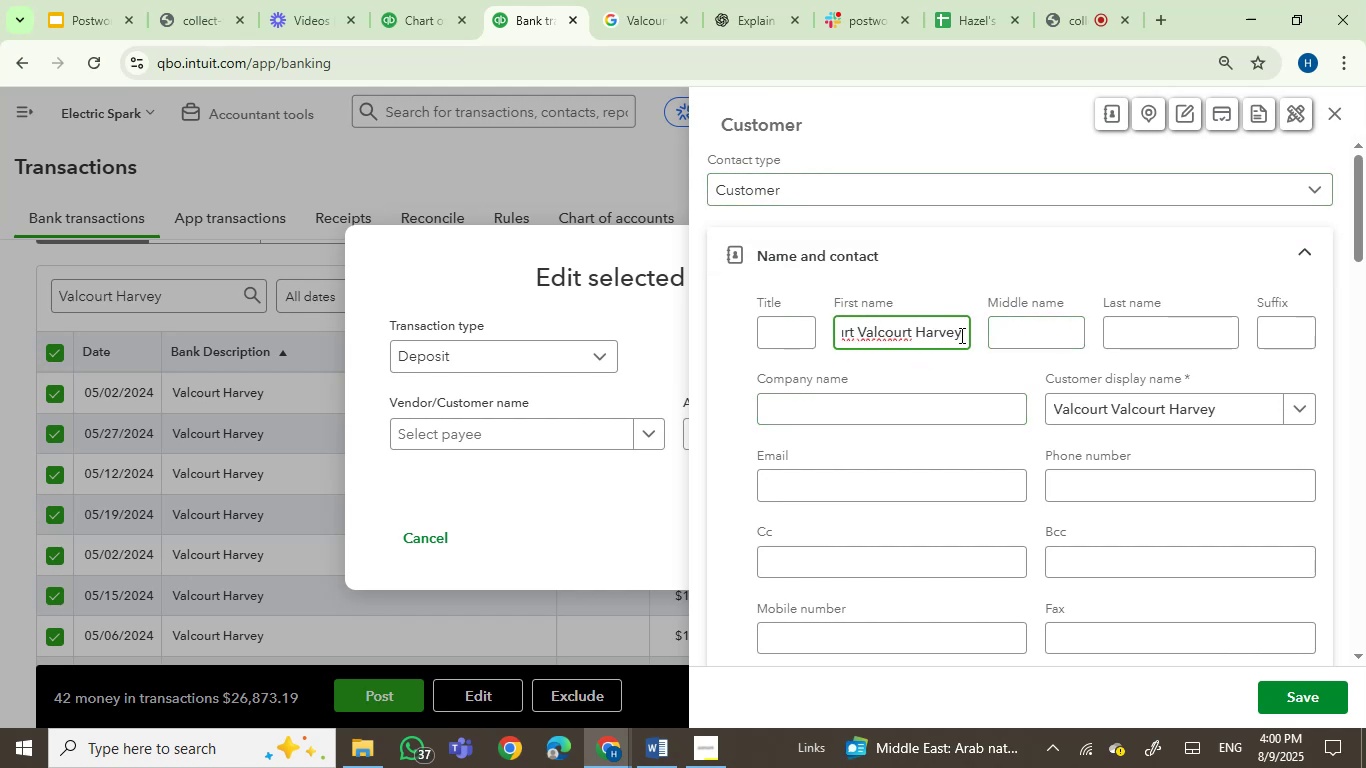 
key(Control+Z)
 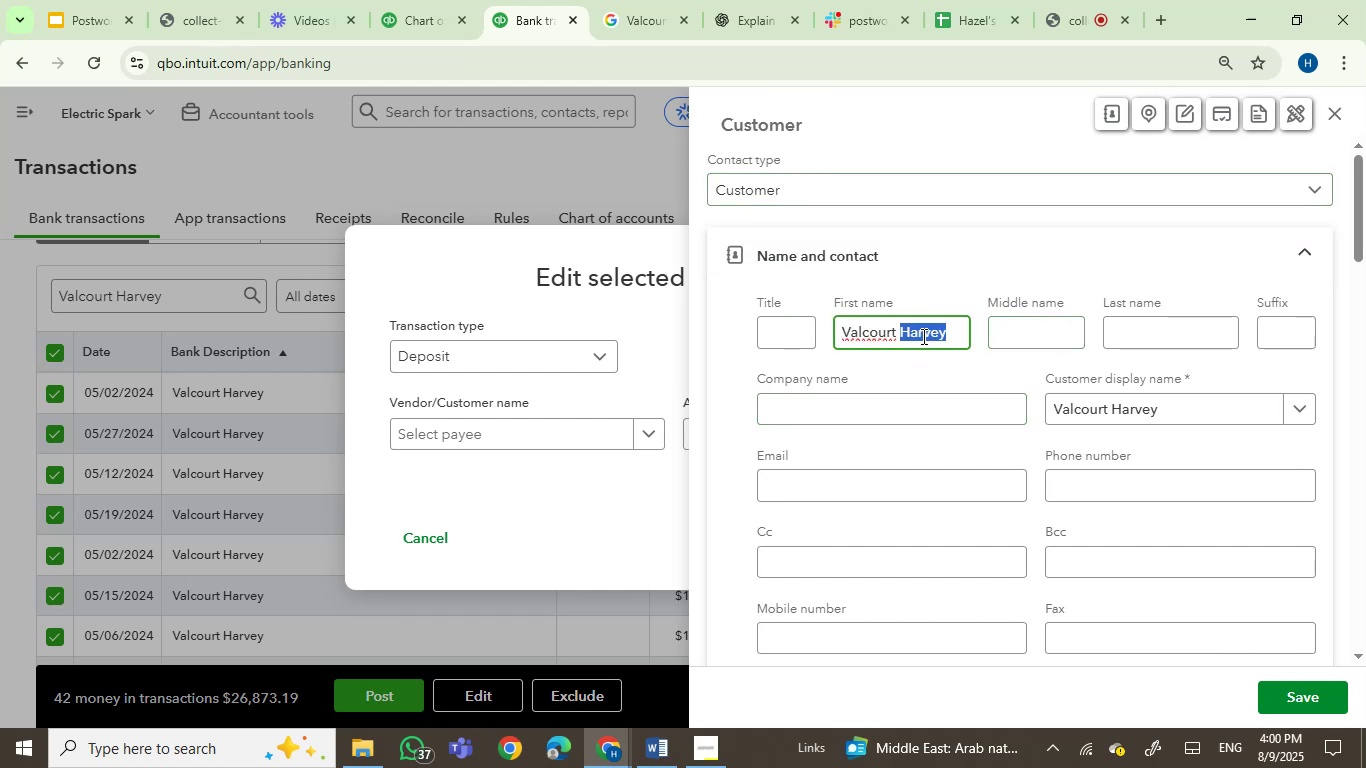 
key(Control+X)
 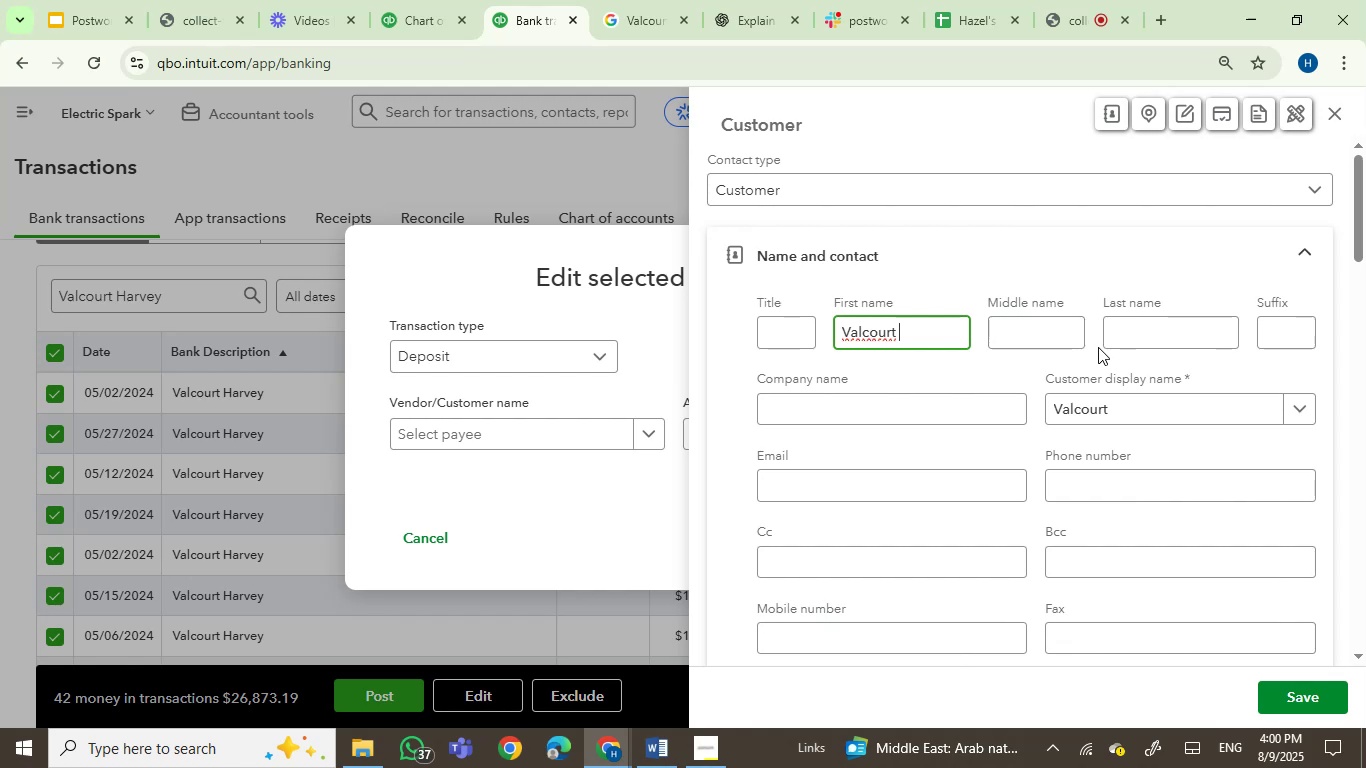 
left_click([1153, 328])
 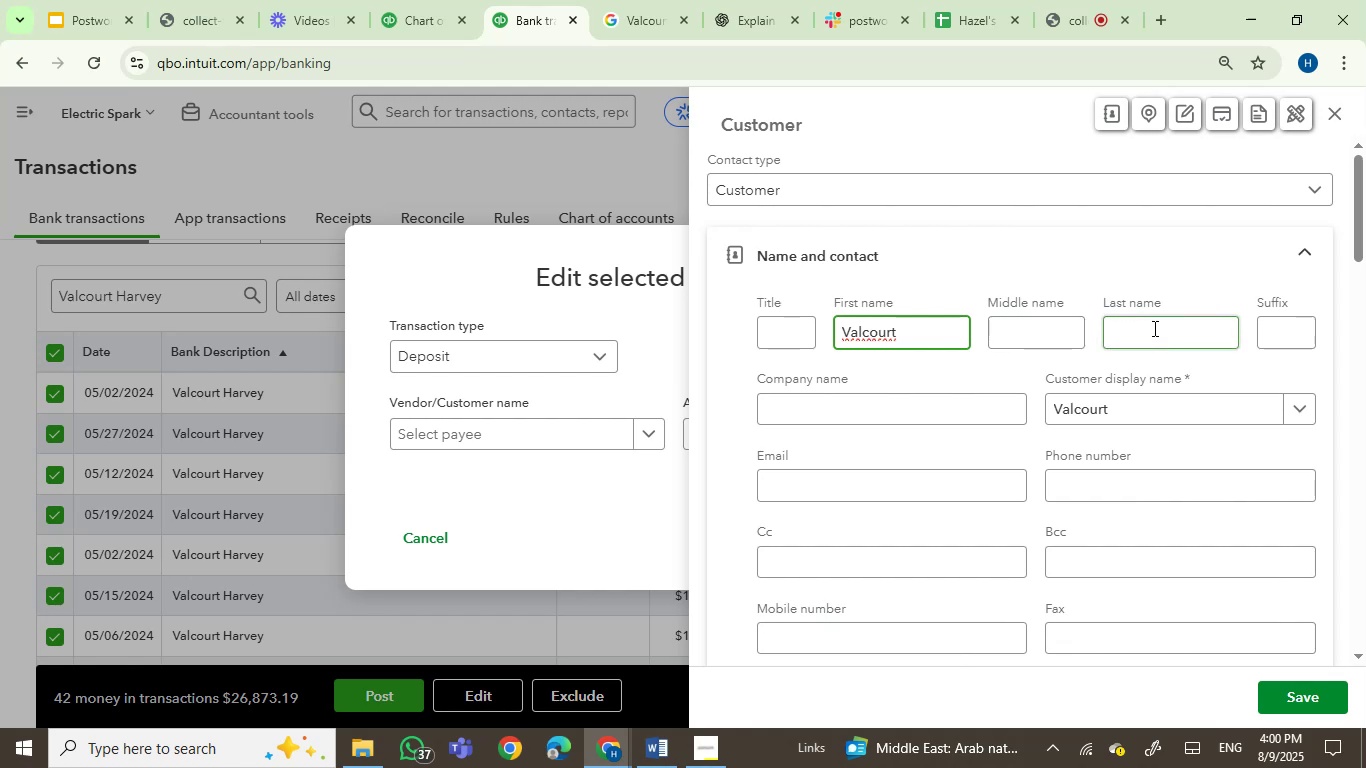 
key(Control+V)
 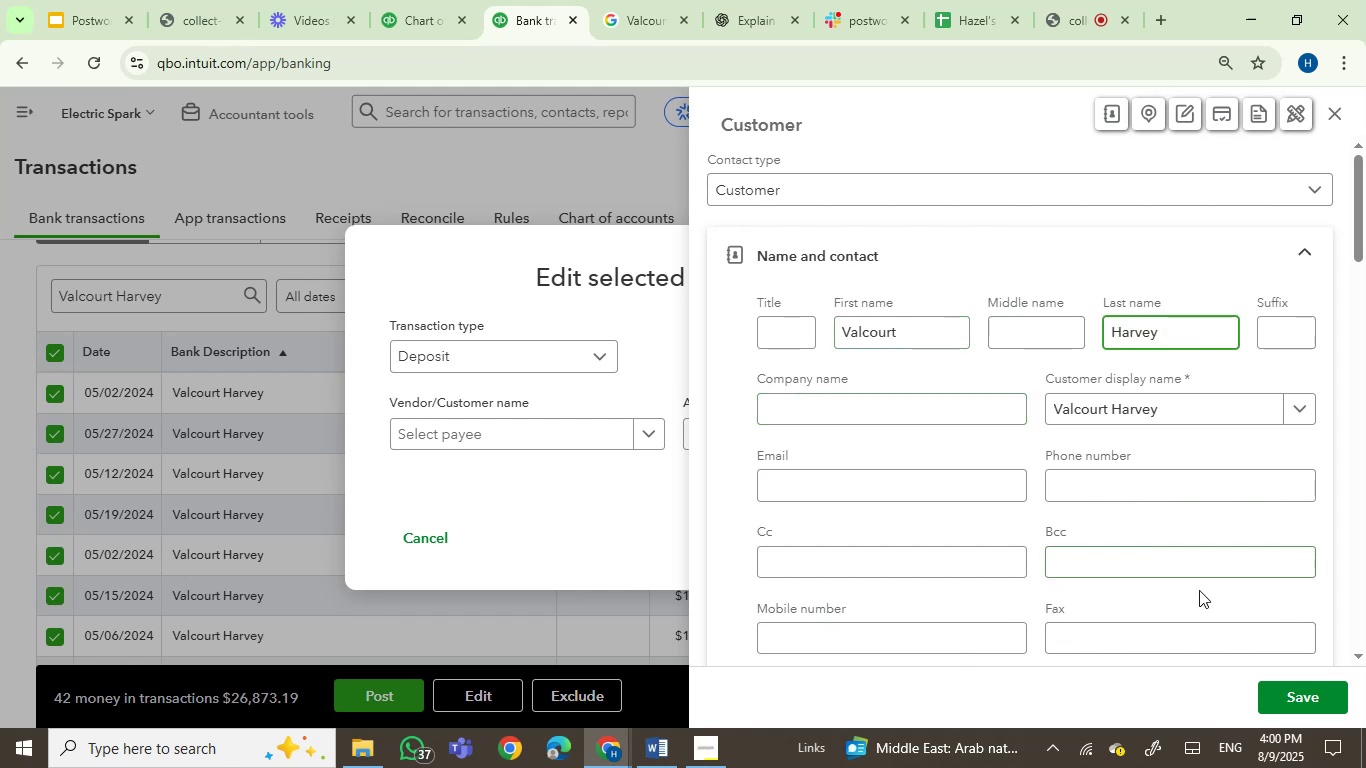 
left_click([1285, 699])
 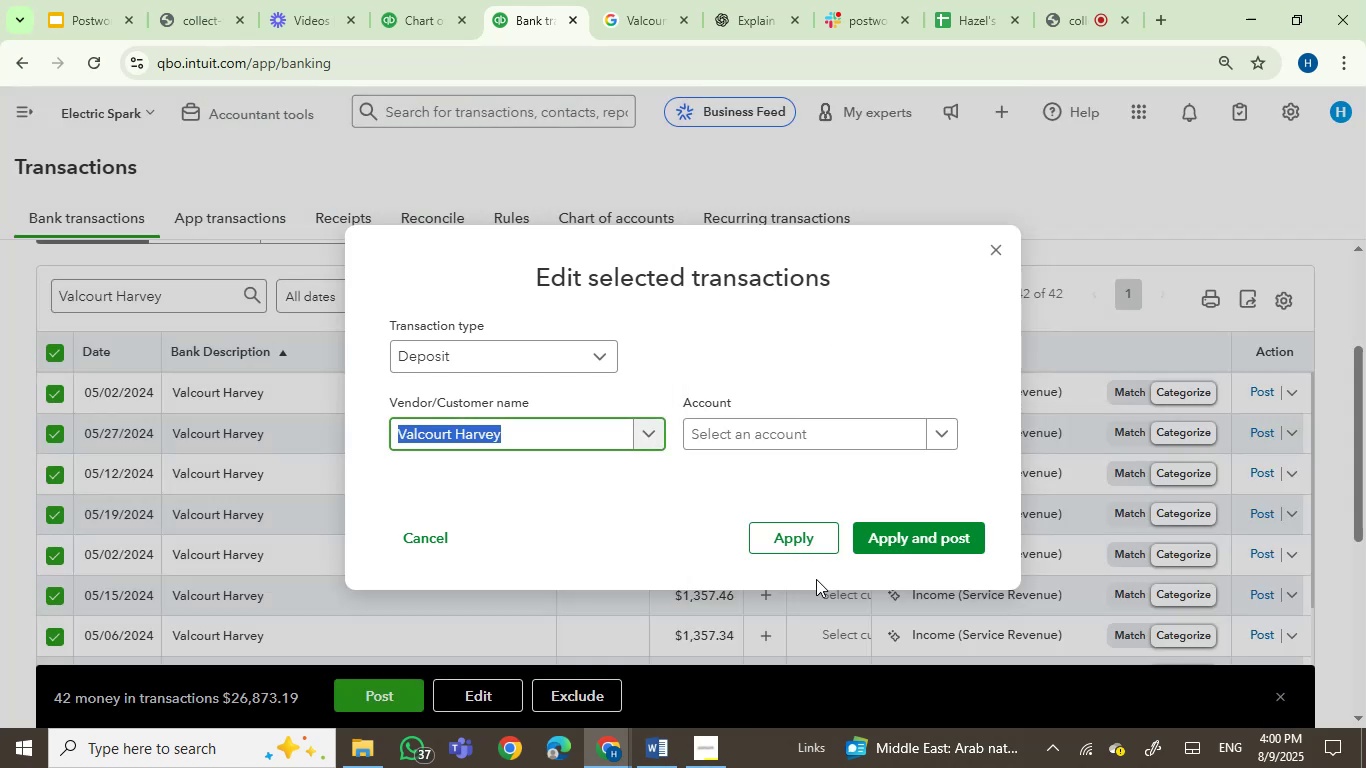 
left_click([777, 425])
 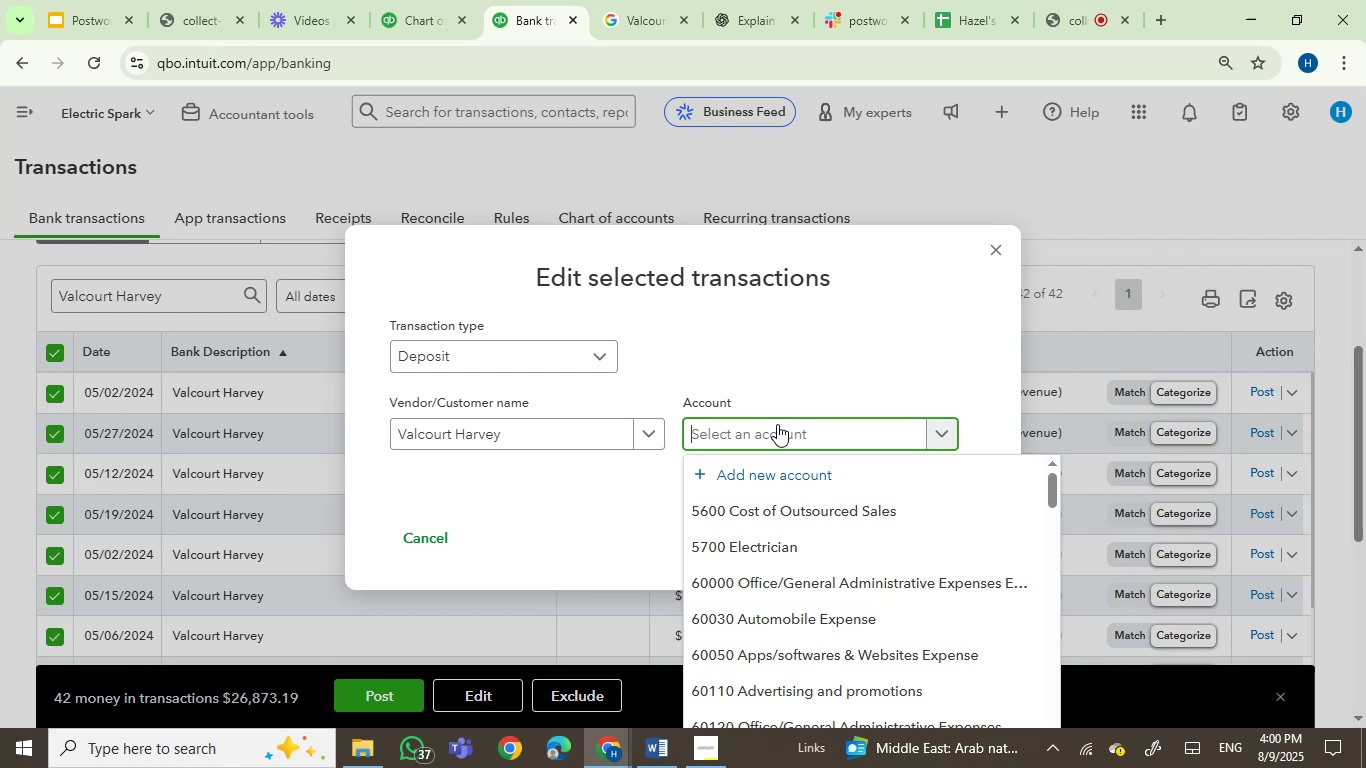 
wait(8.48)
 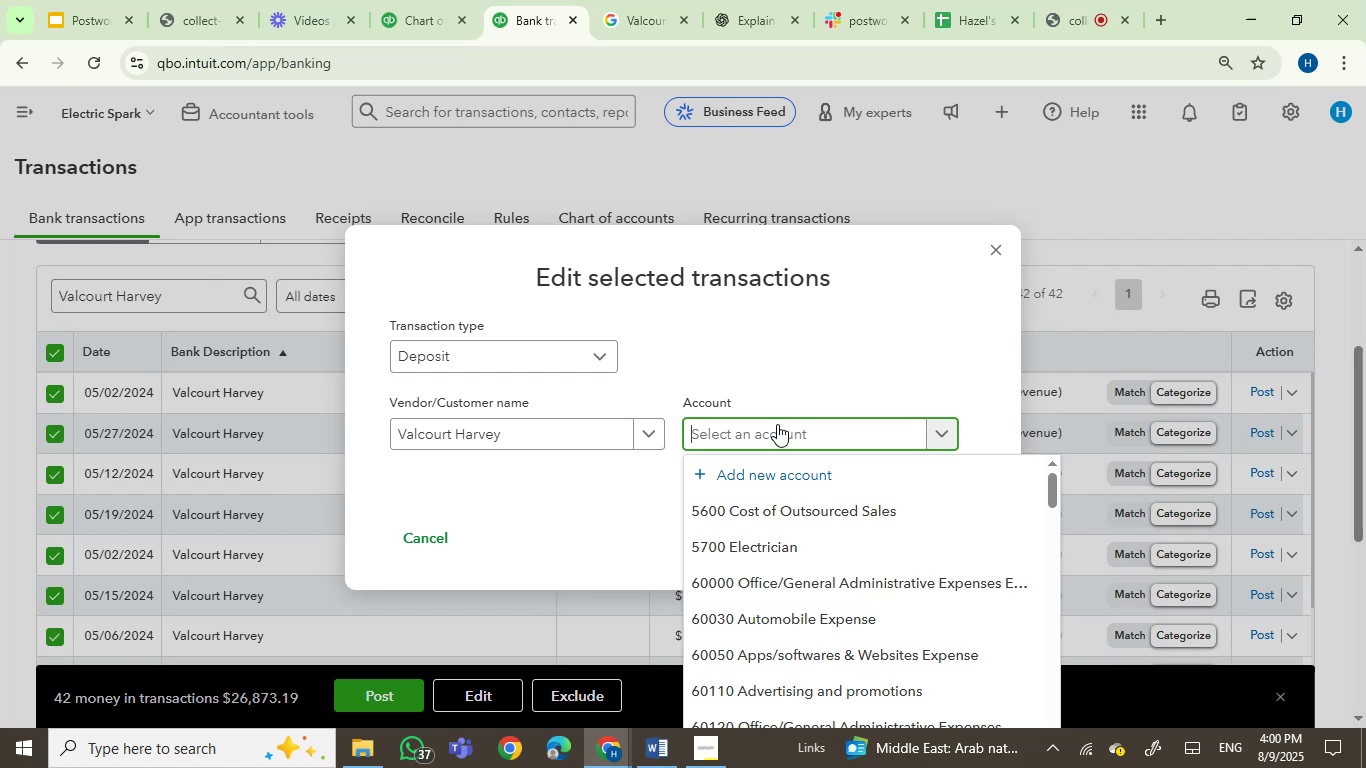 
type(ener)
 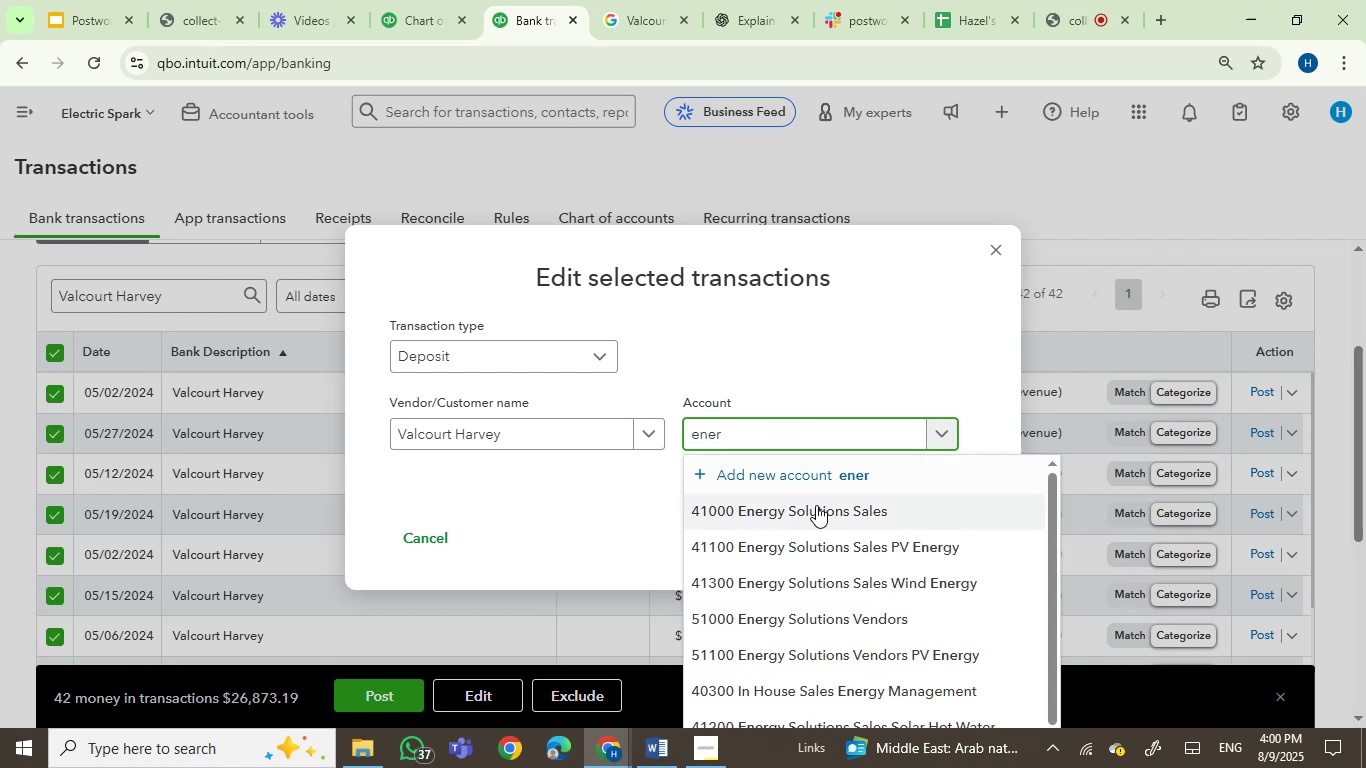 
left_click([819, 510])
 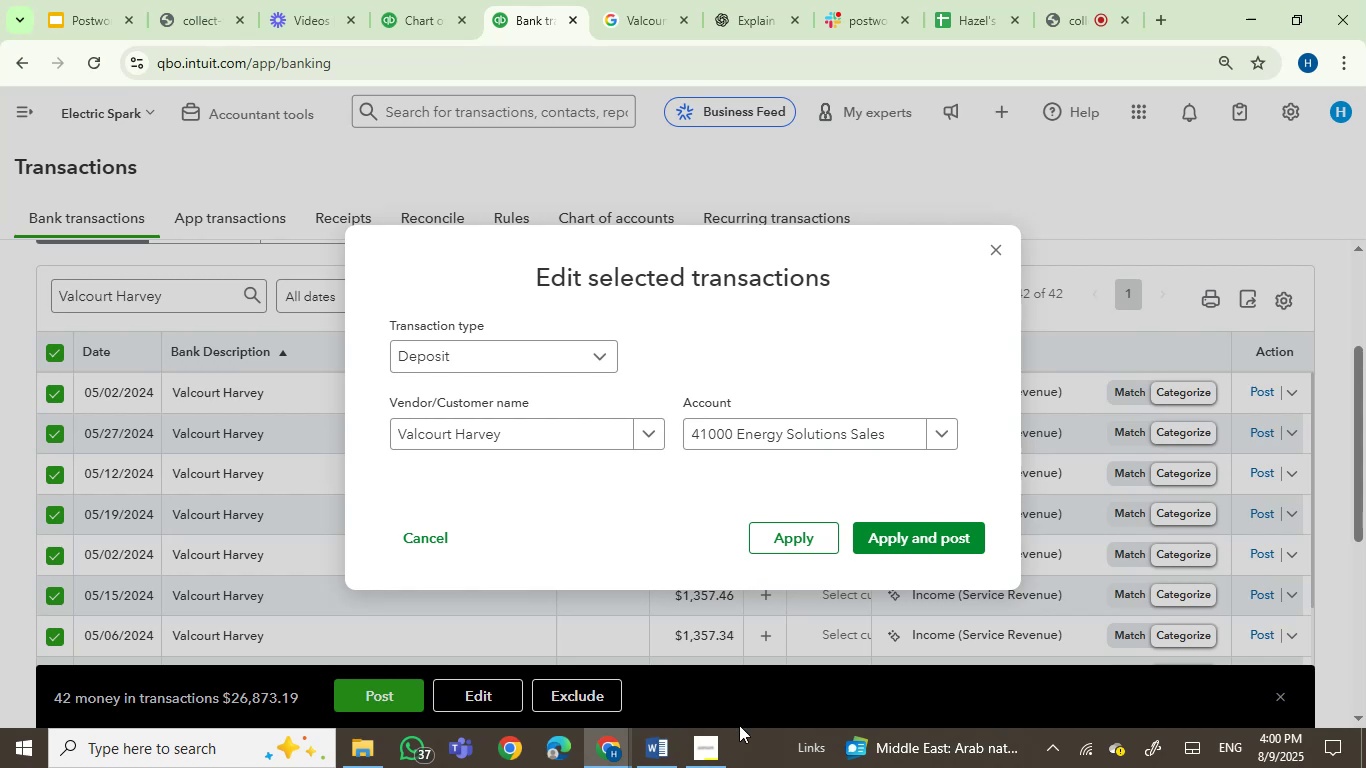 
left_click([672, 748])
 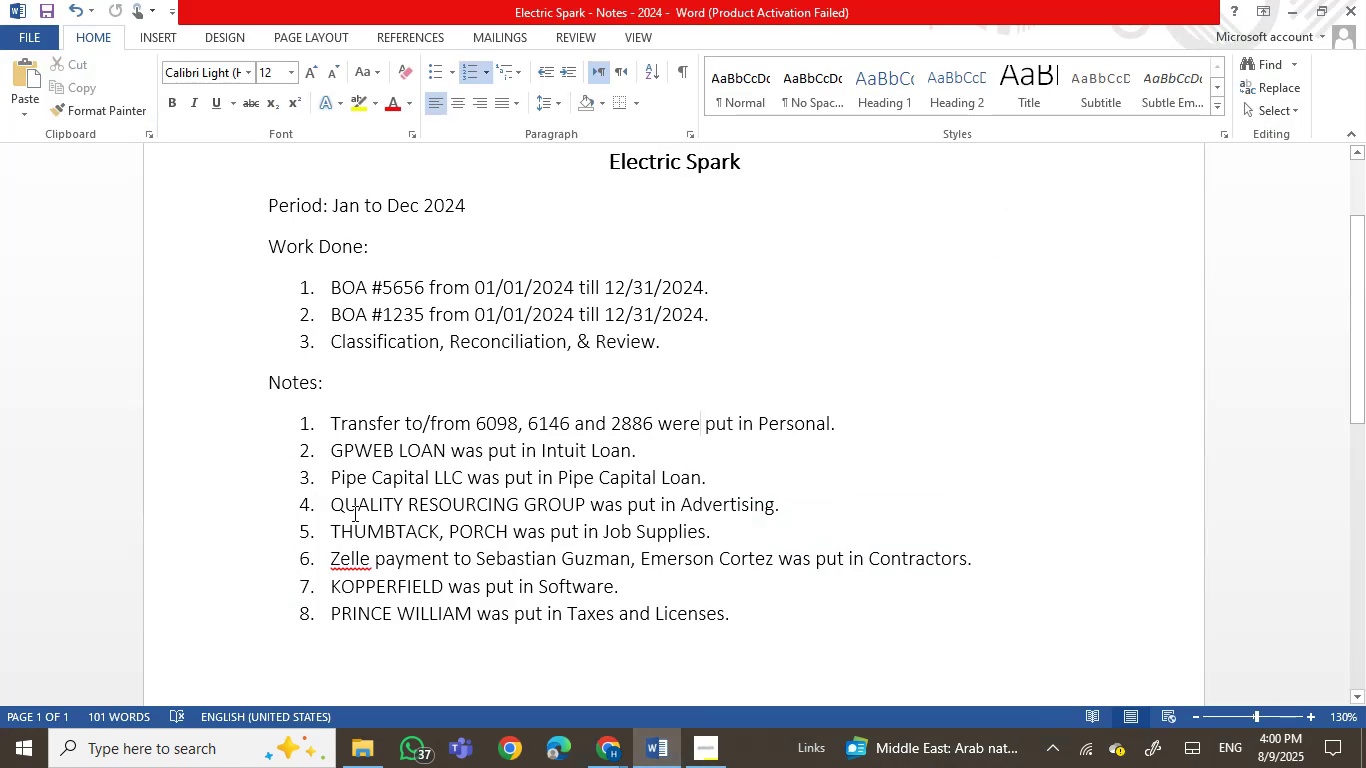 
key(Enter)
 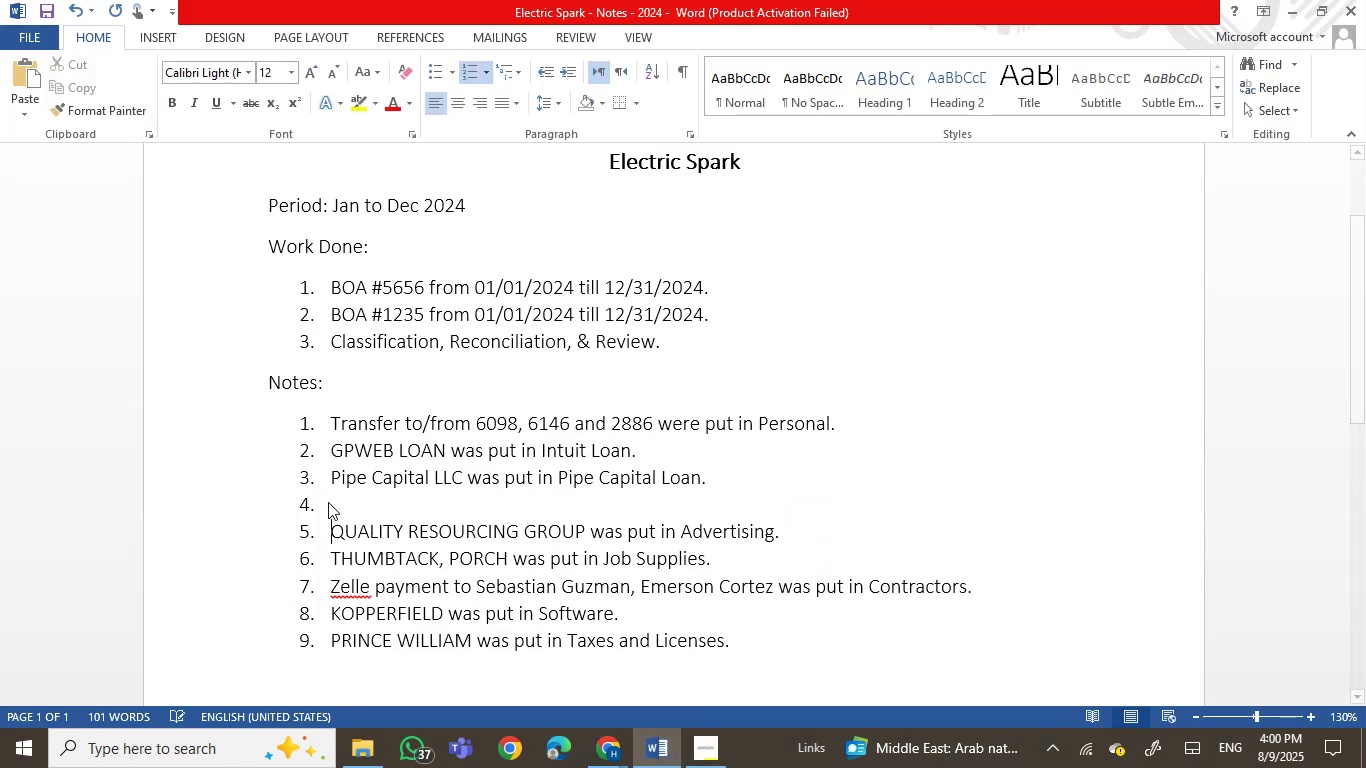 
key(ArrowUp)
 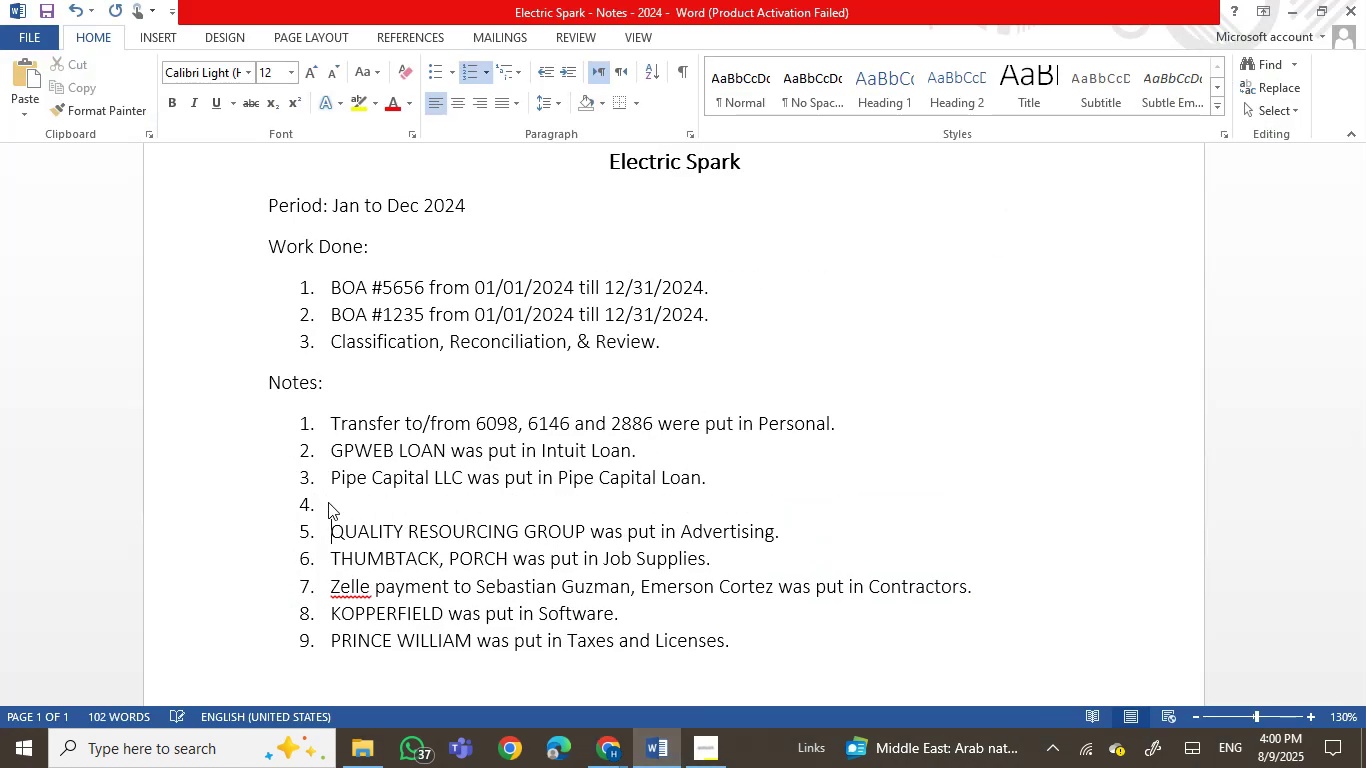 
key(Control+V)
 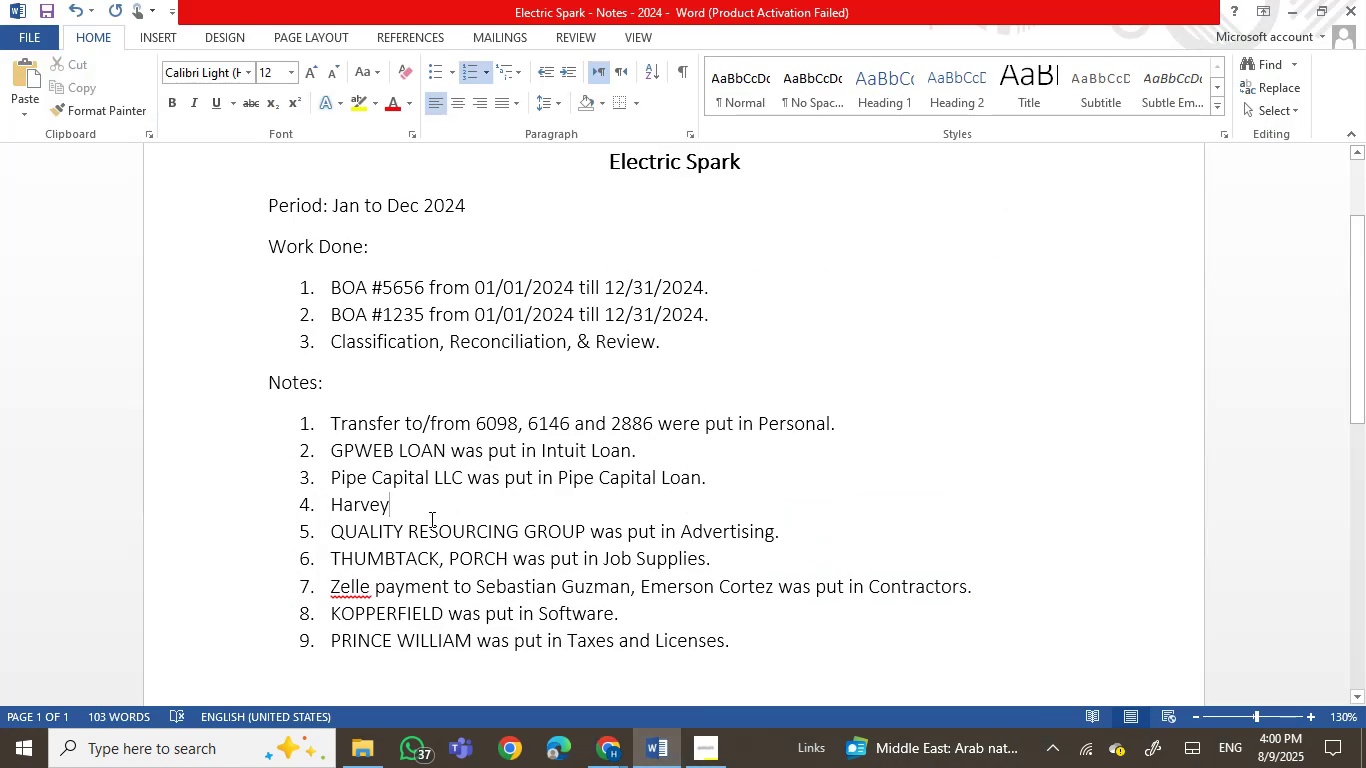 
left_click([640, 742])
 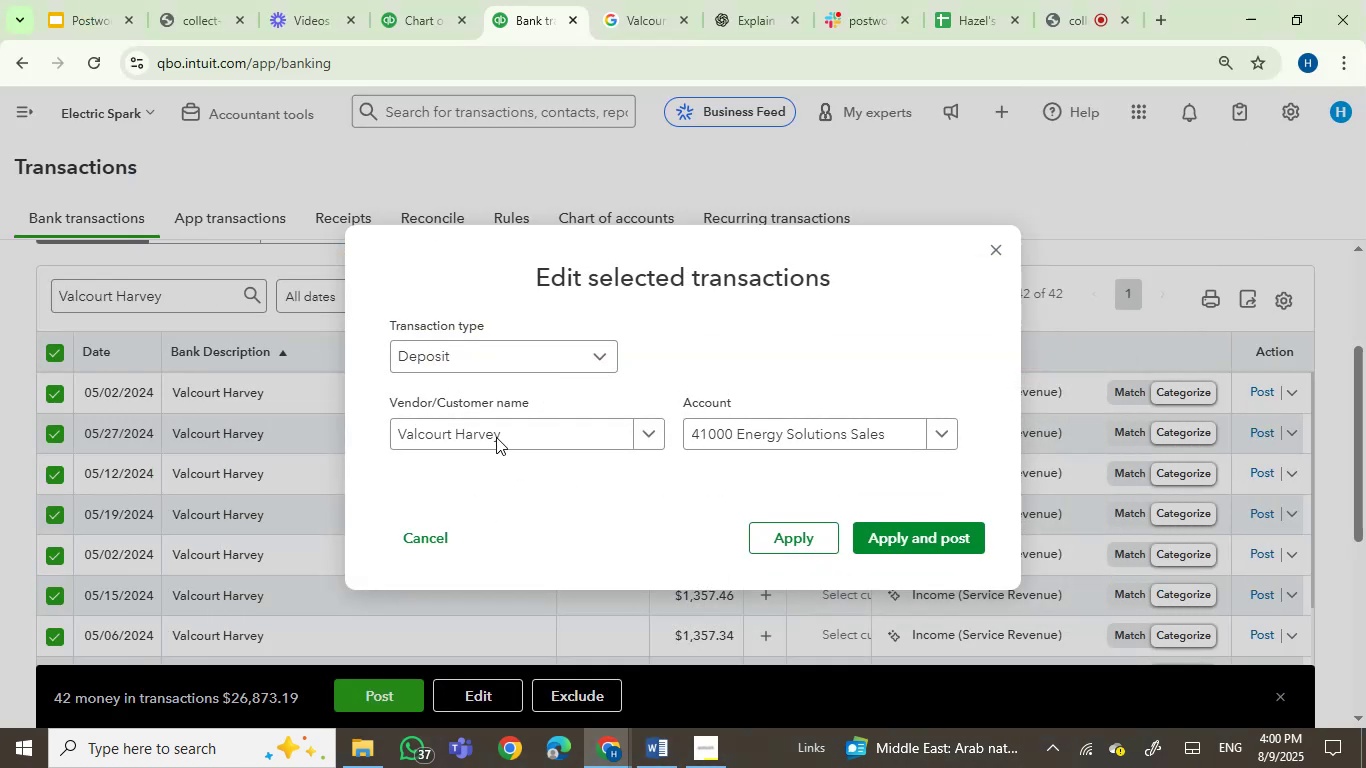 
left_click([507, 429])
 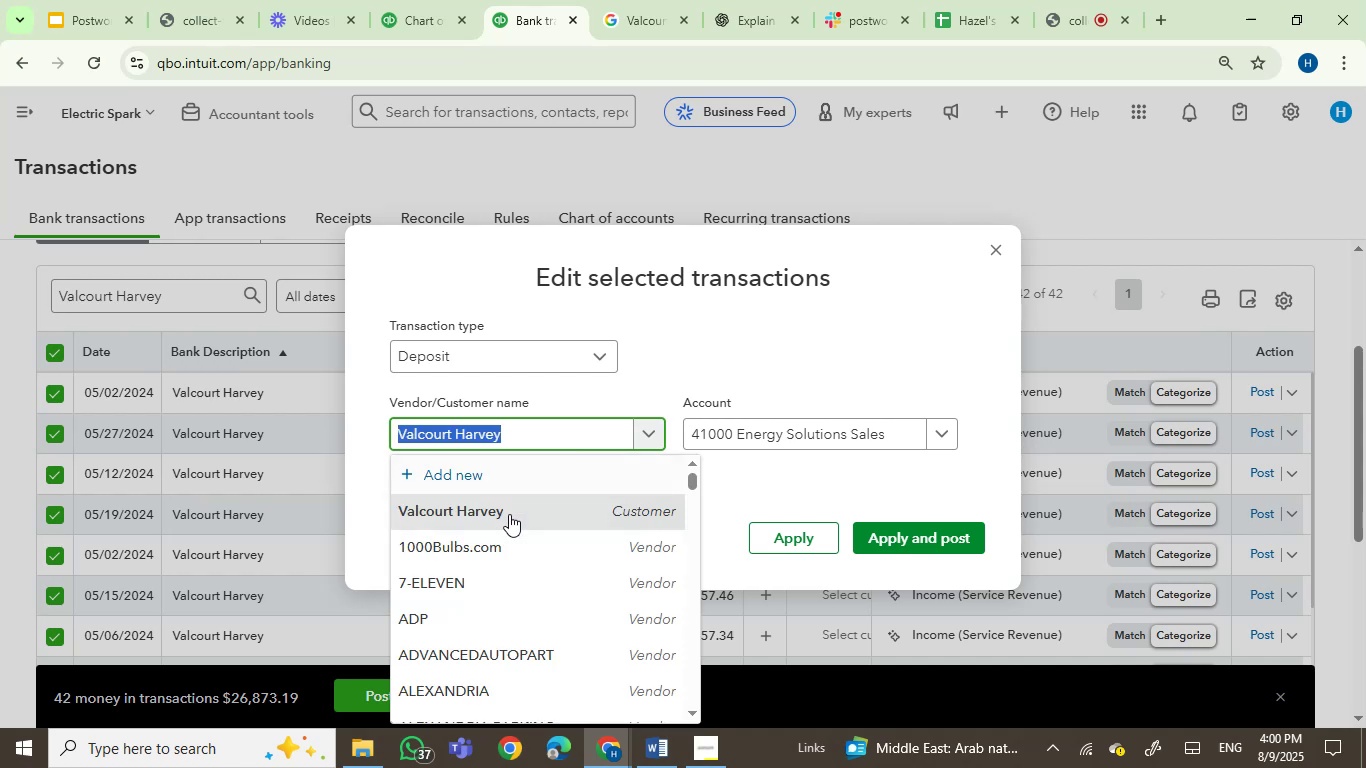 
left_click_drag(start_coordinate=[513, 513], to_coordinate=[503, 511])
 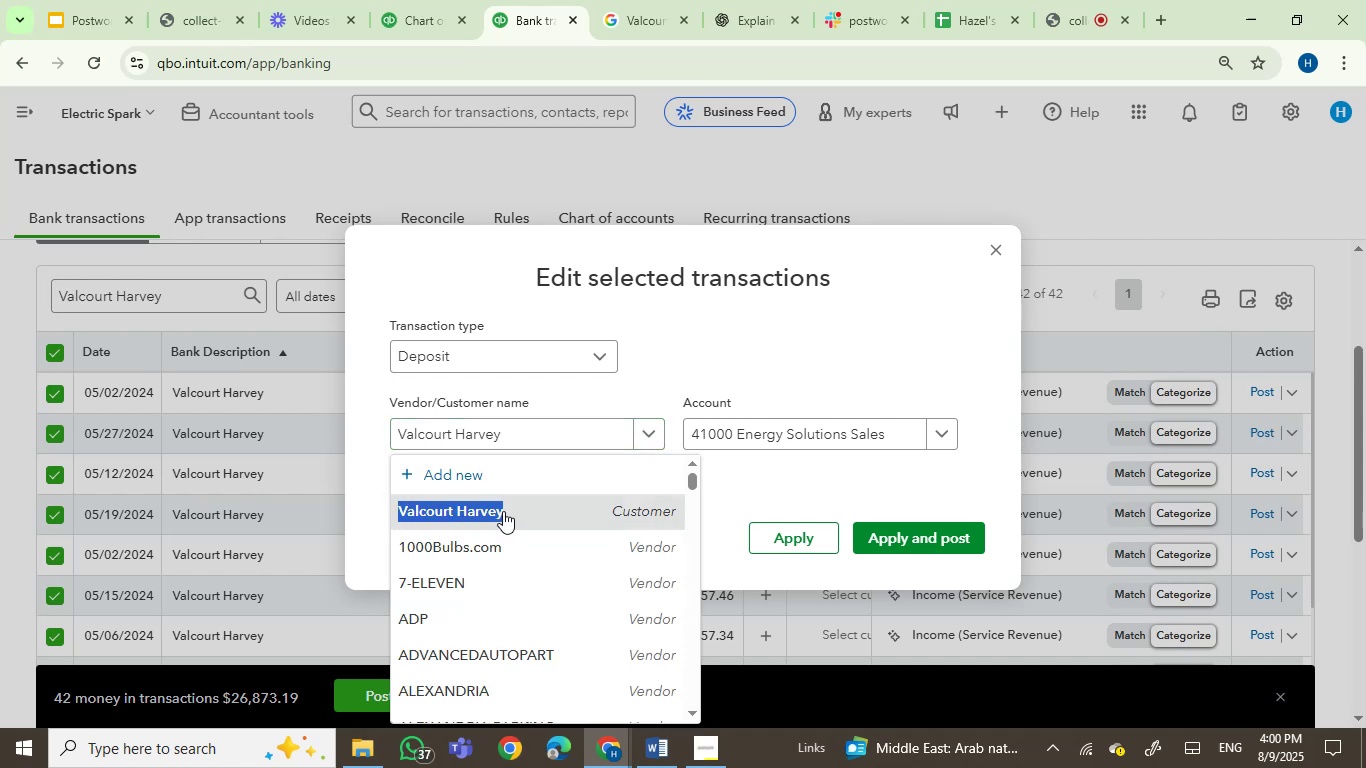 
key(Control+C)
 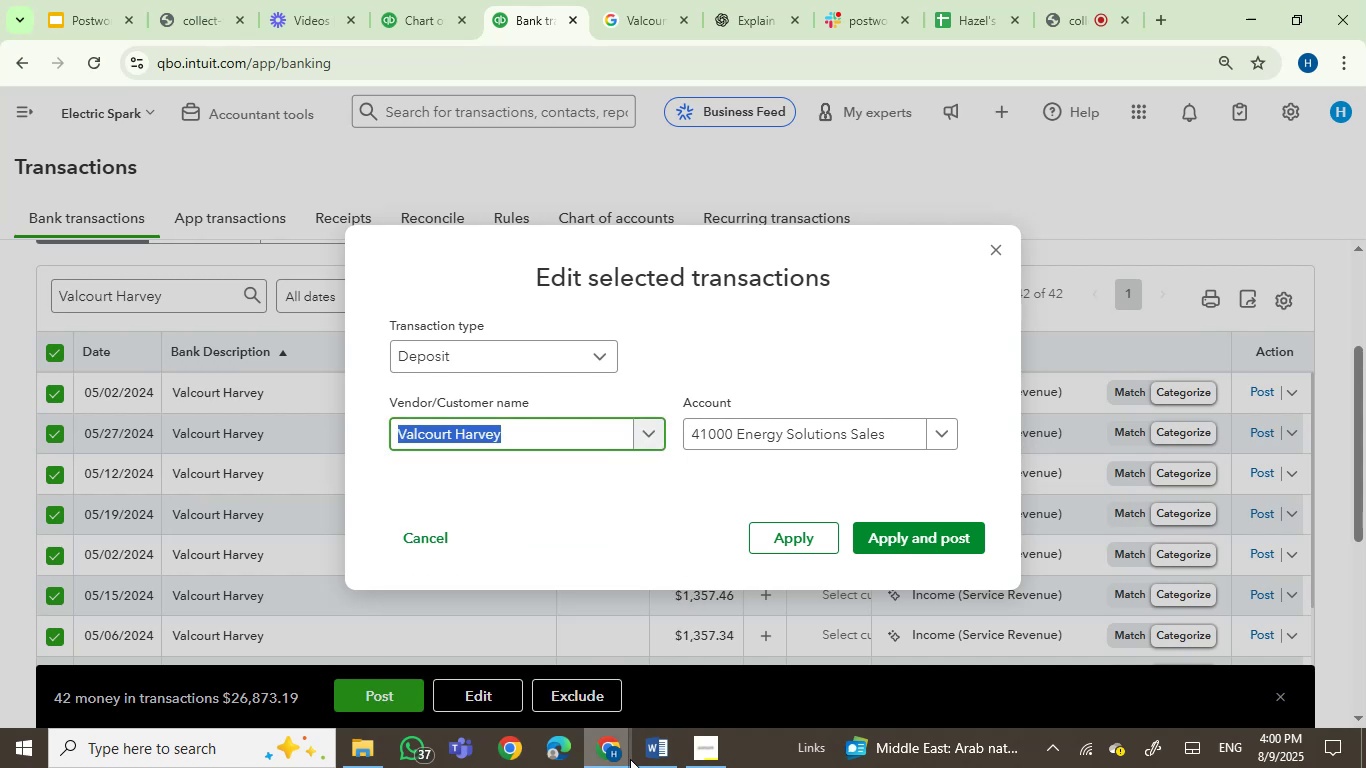 
left_click([651, 753])
 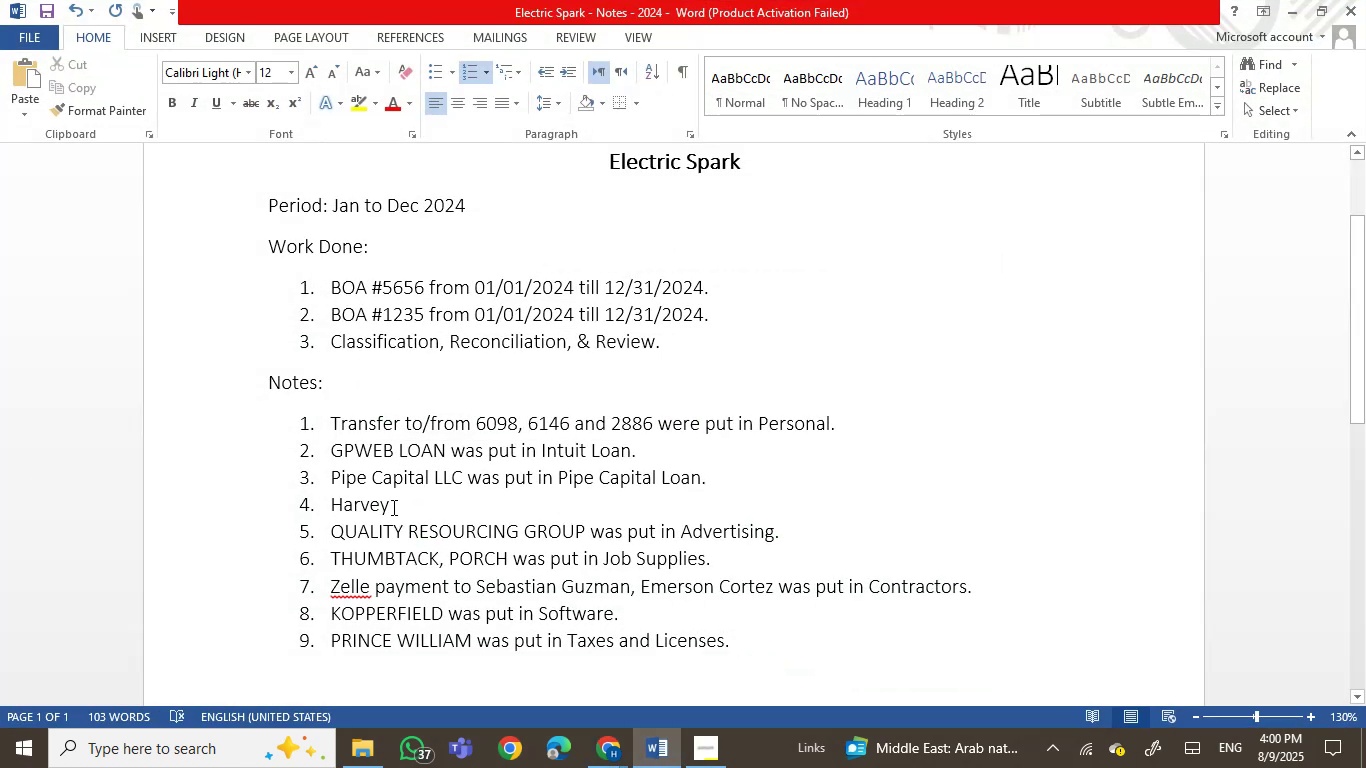 
left_click_drag(start_coordinate=[394, 511], to_coordinate=[335, 502])
 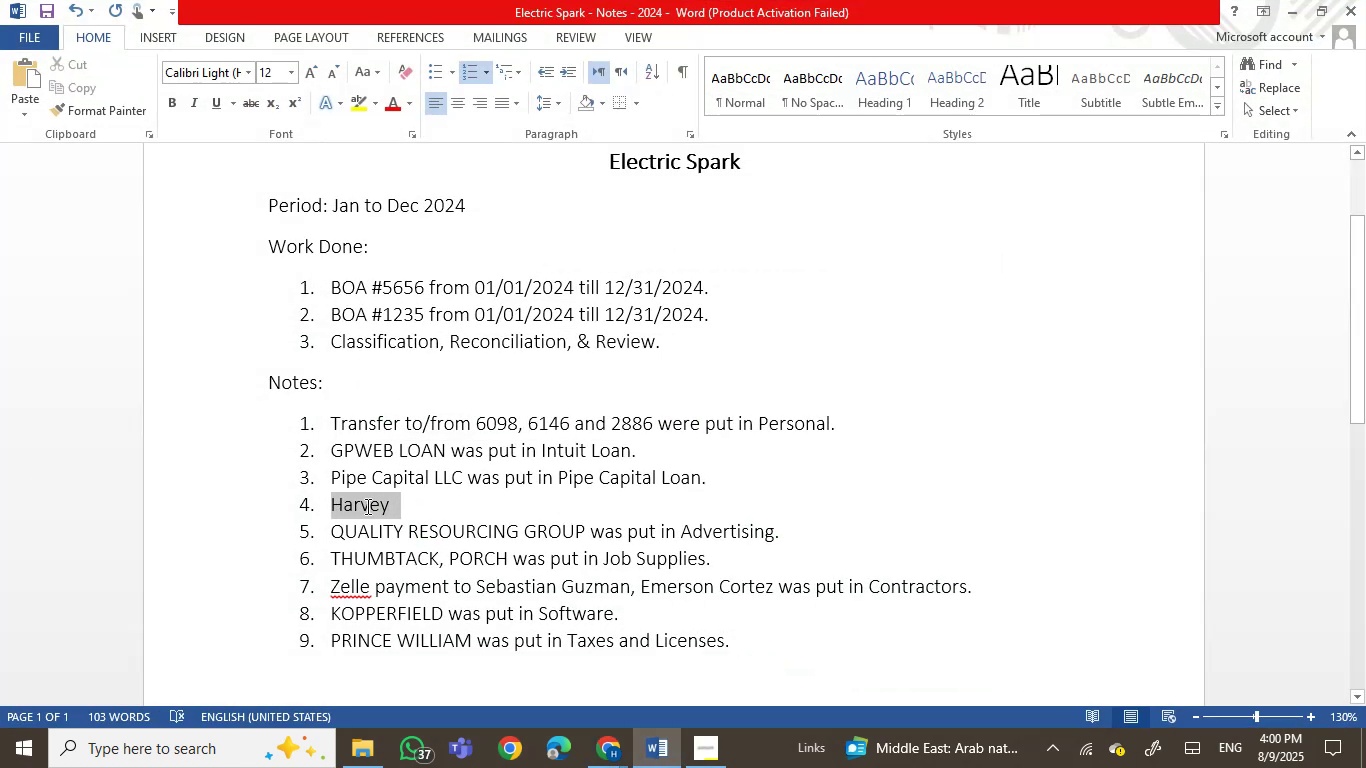 
right_click([366, 506])
 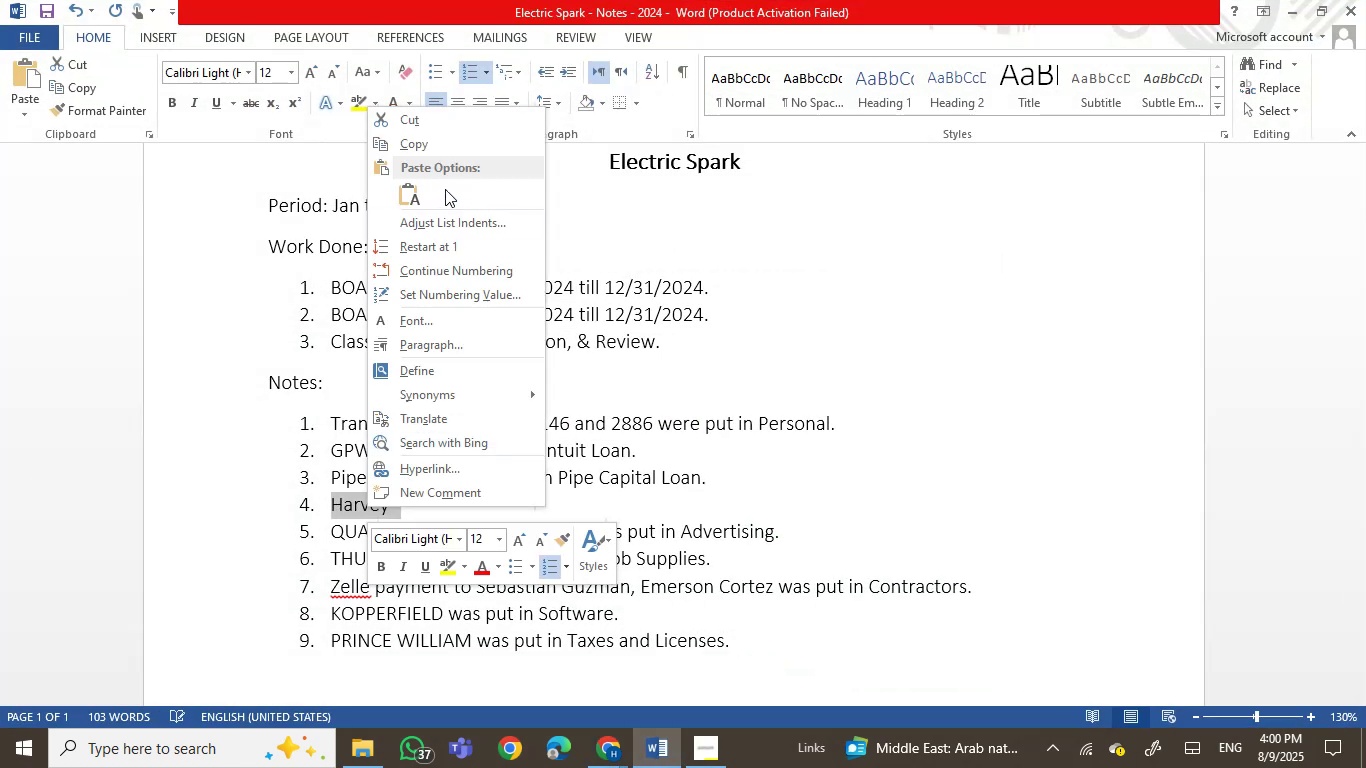 
left_click([406, 193])
 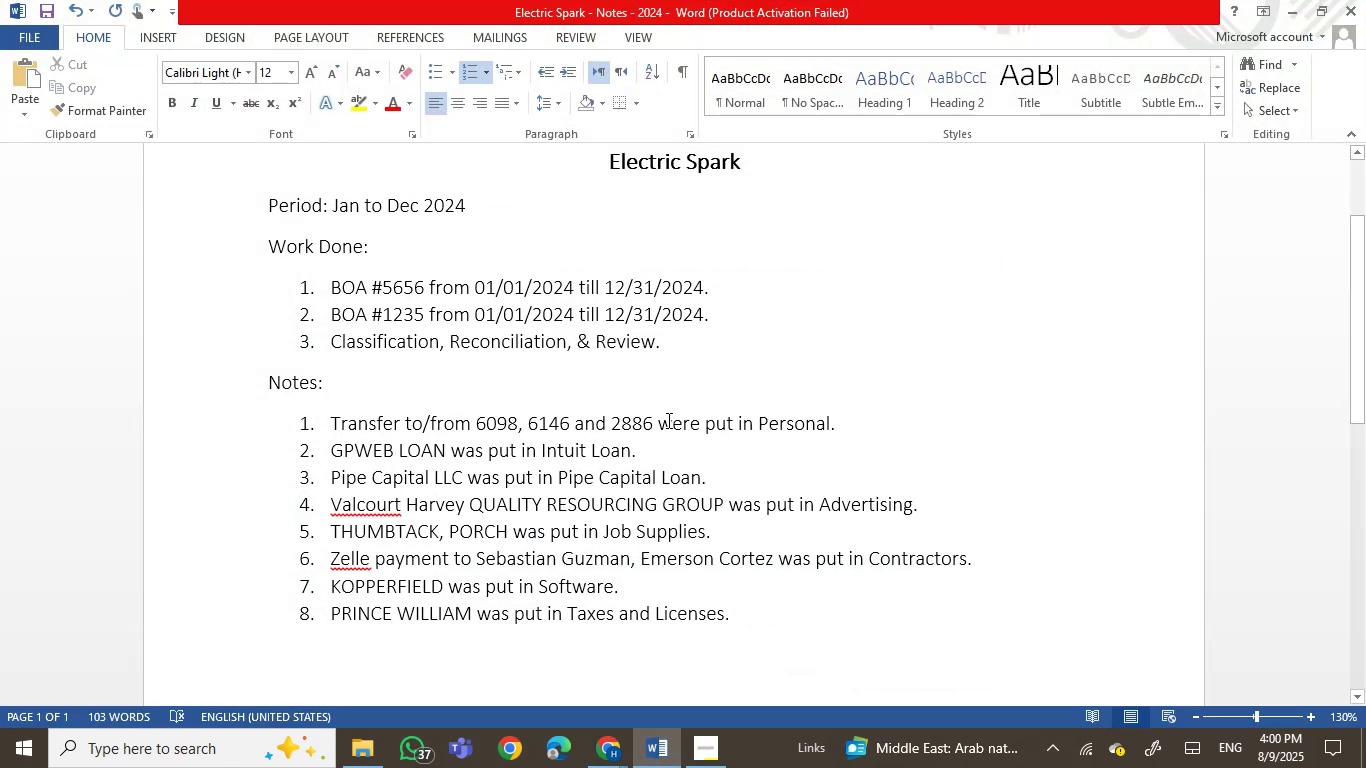 
key(Enter)
 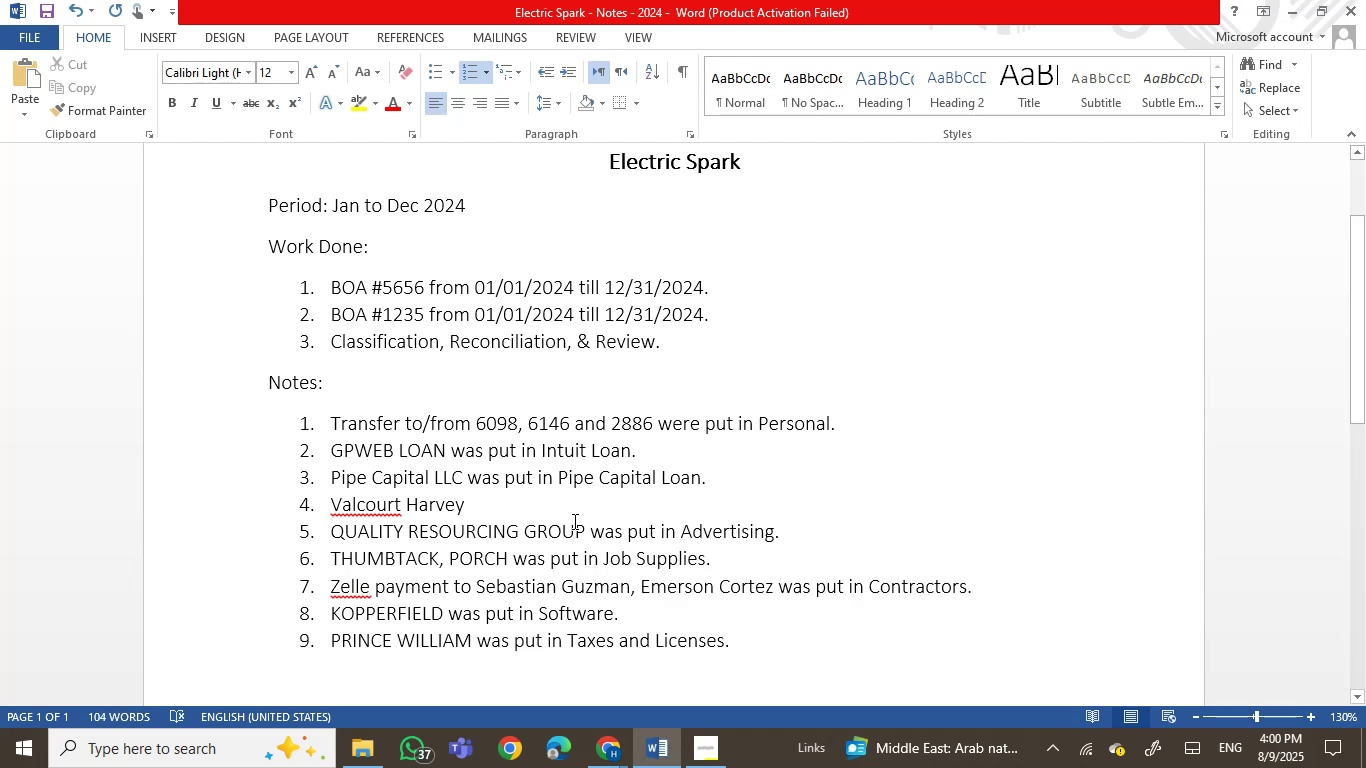 
left_click([523, 507])
 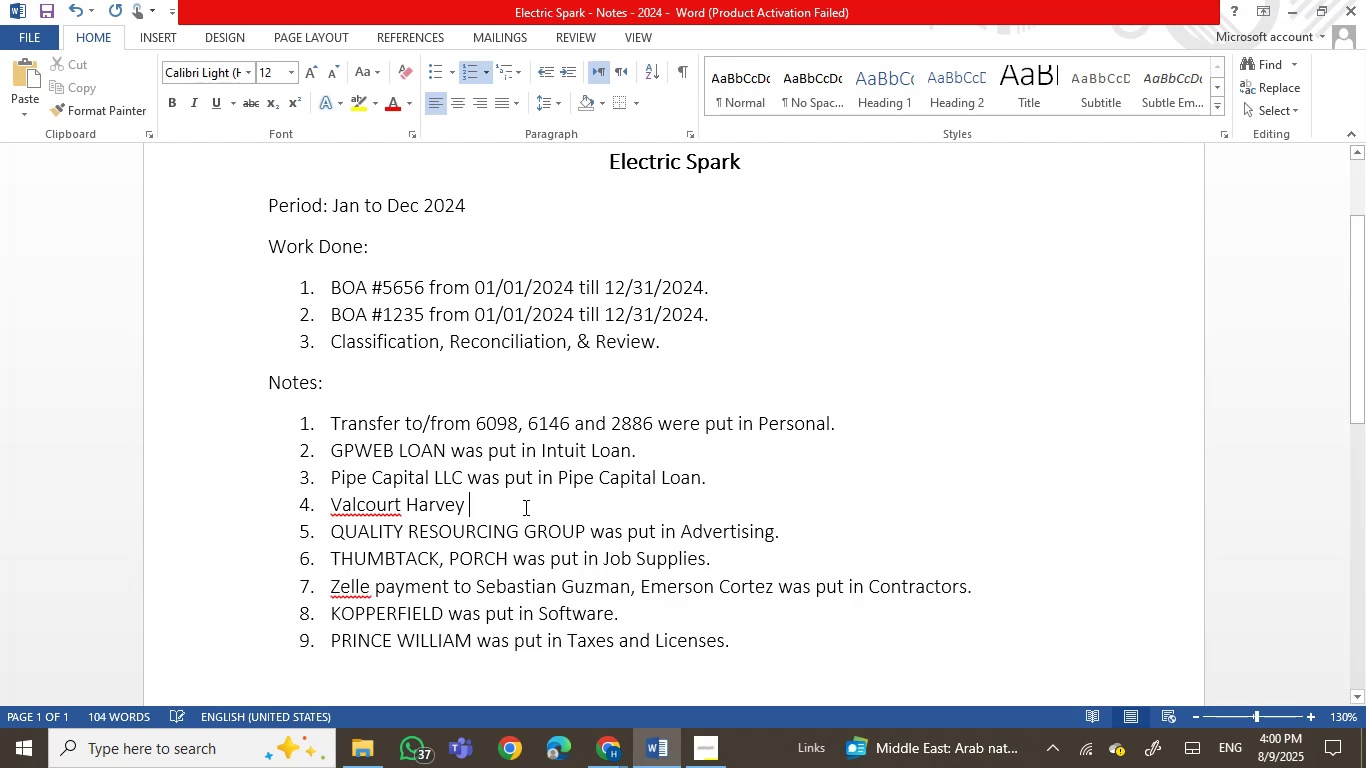 
type(was put in Sales.)
 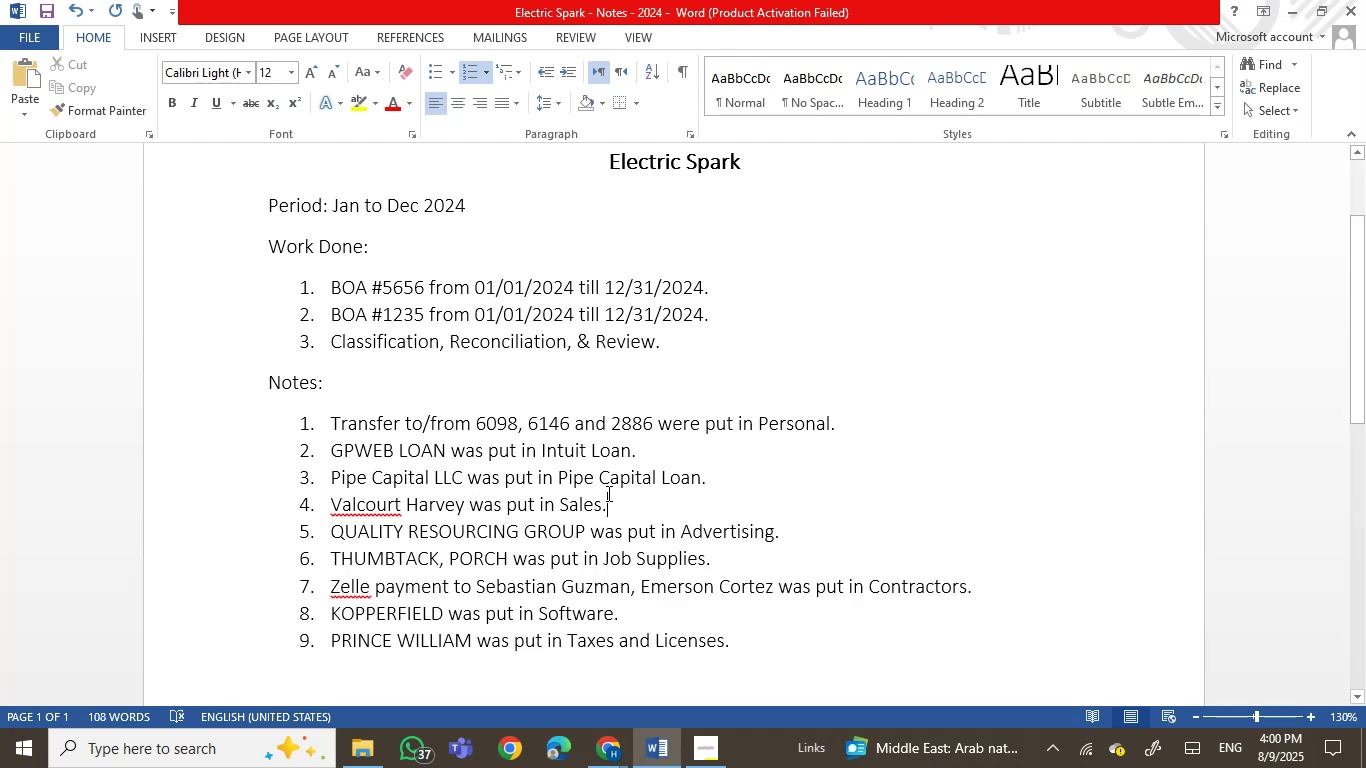 
left_click([560, 510])
 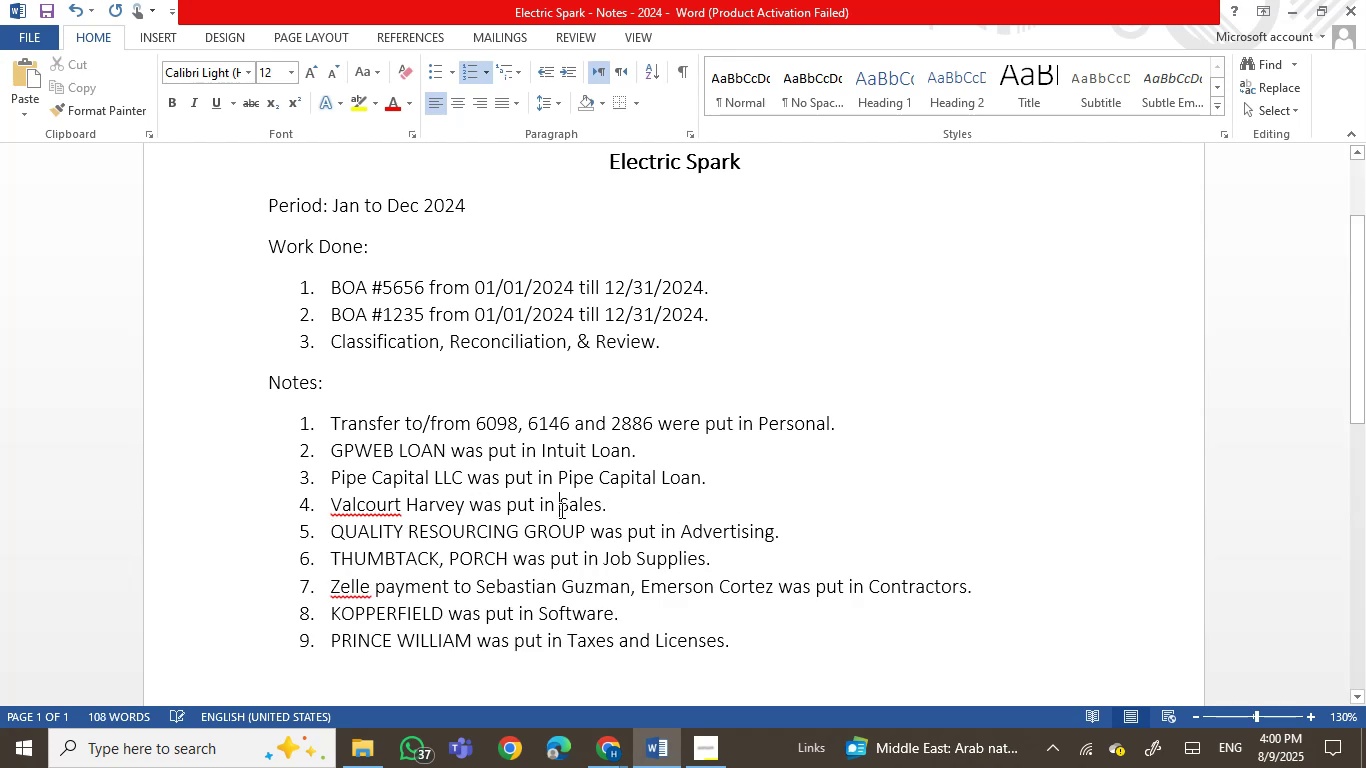 
type(Energy Solution )
 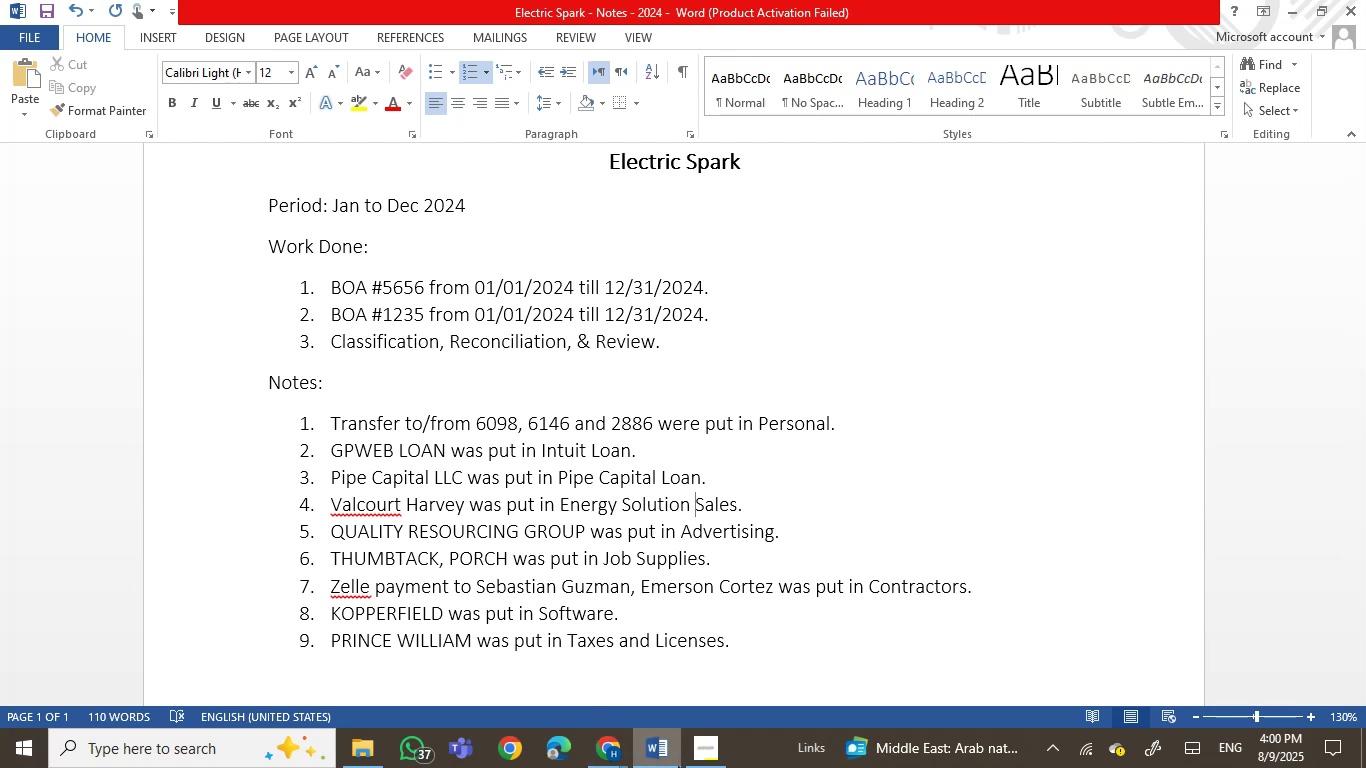 
left_click([645, 750])
 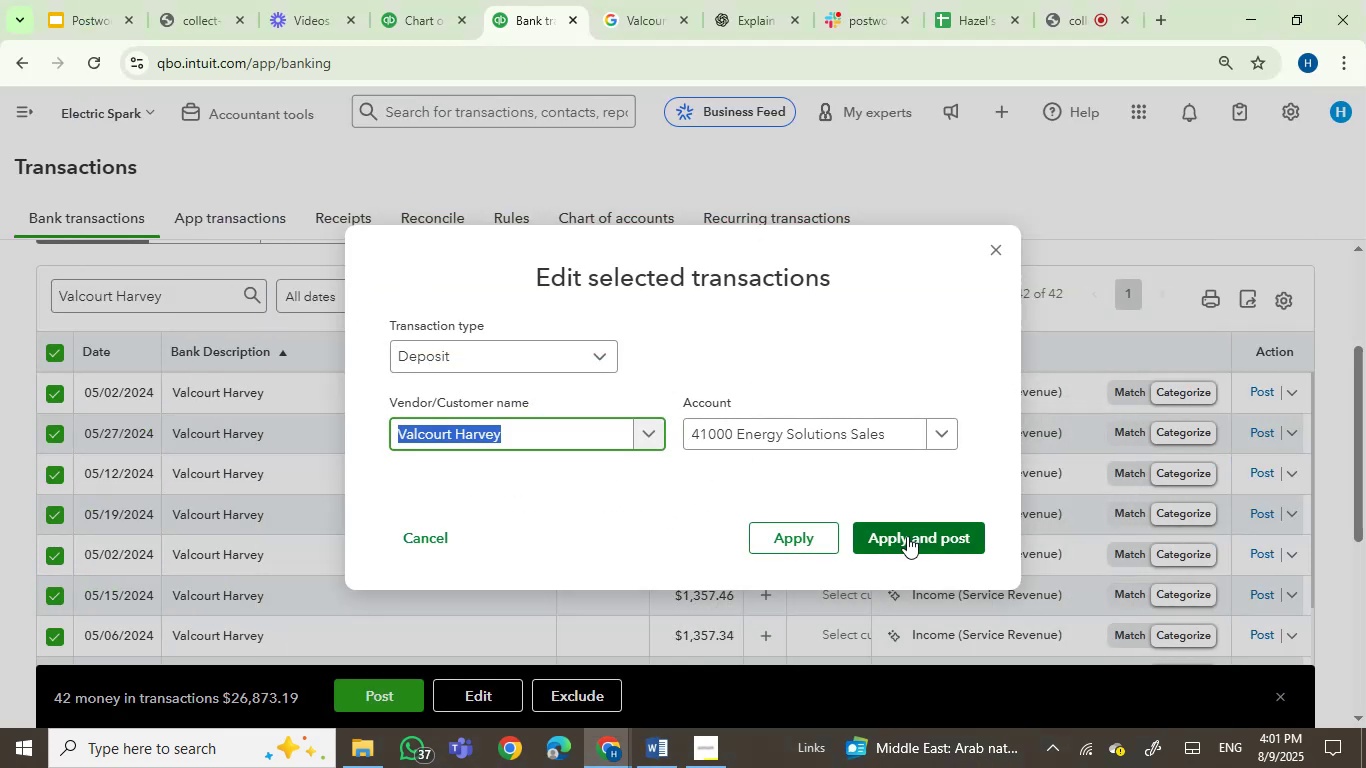 
left_click([919, 539])
 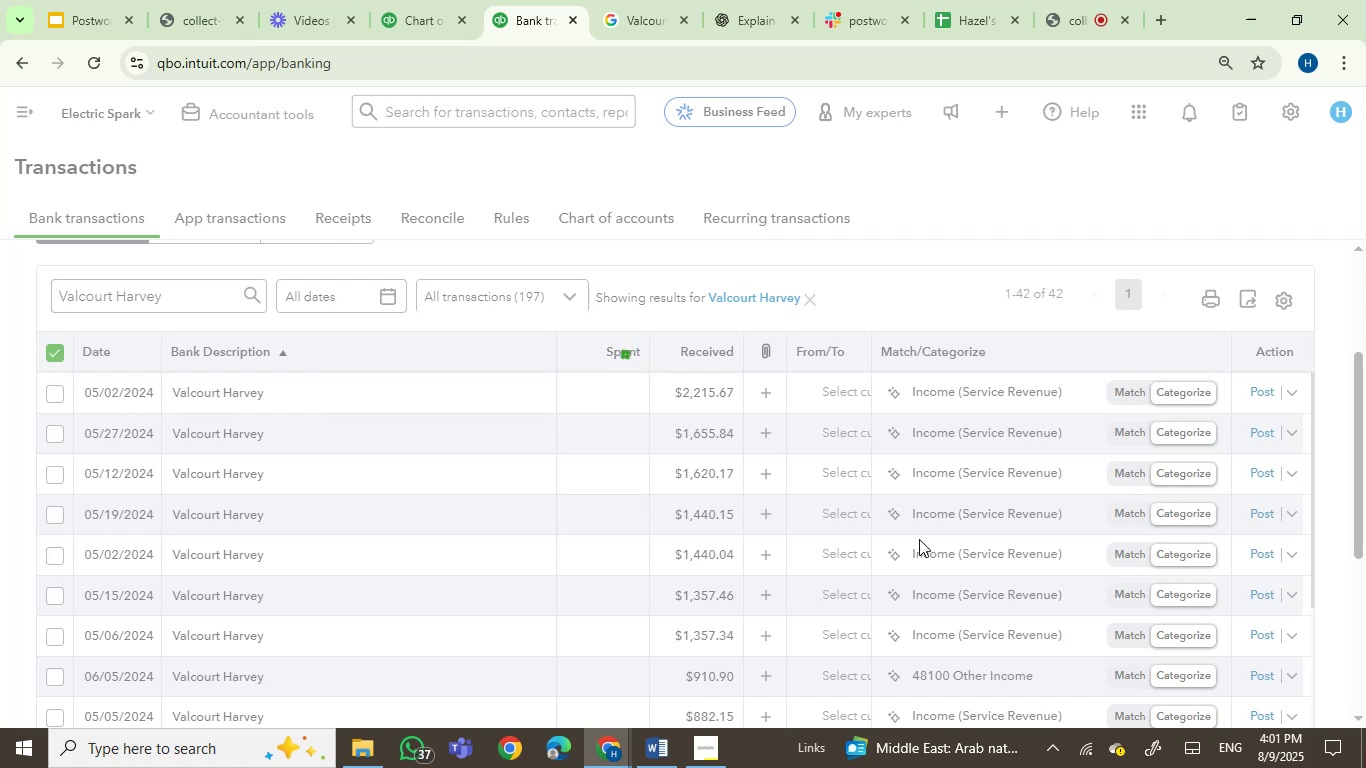 
wait(9.88)
 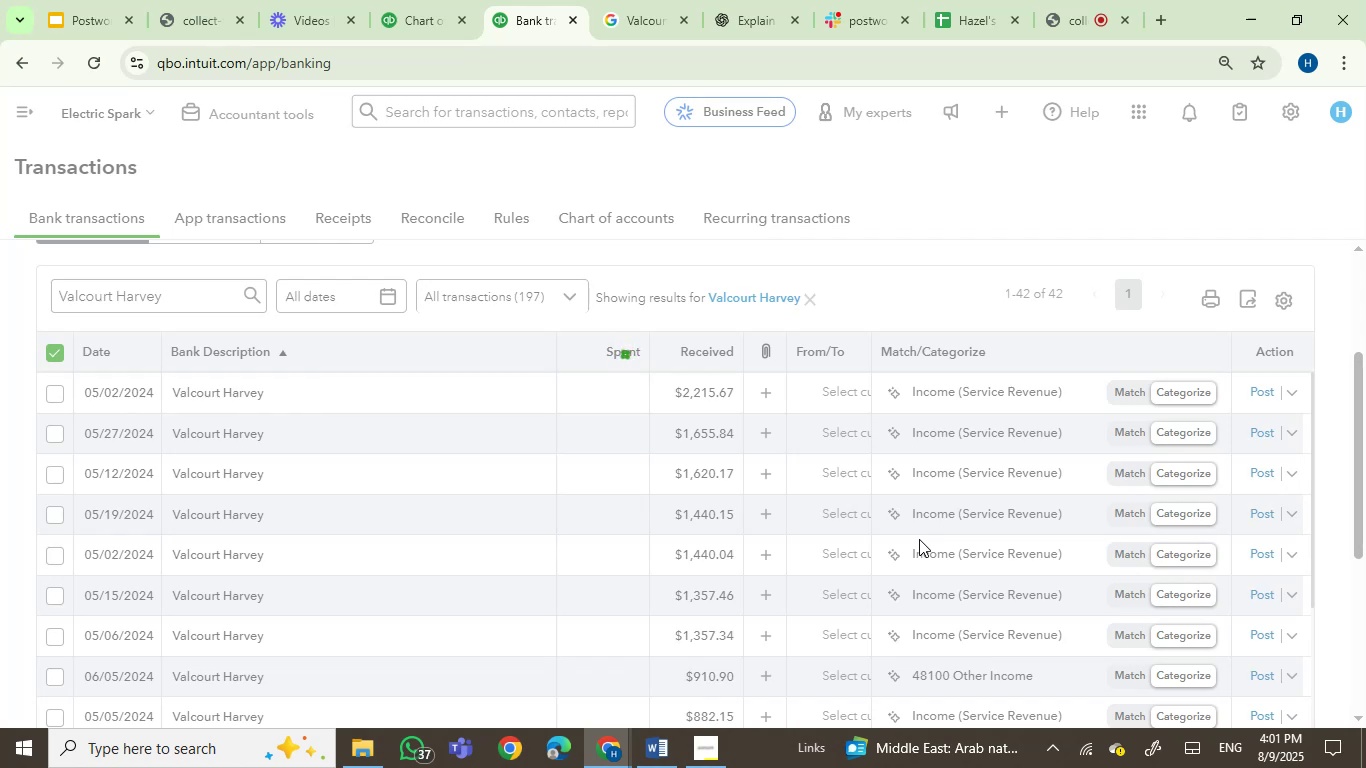 
left_click([812, 409])
 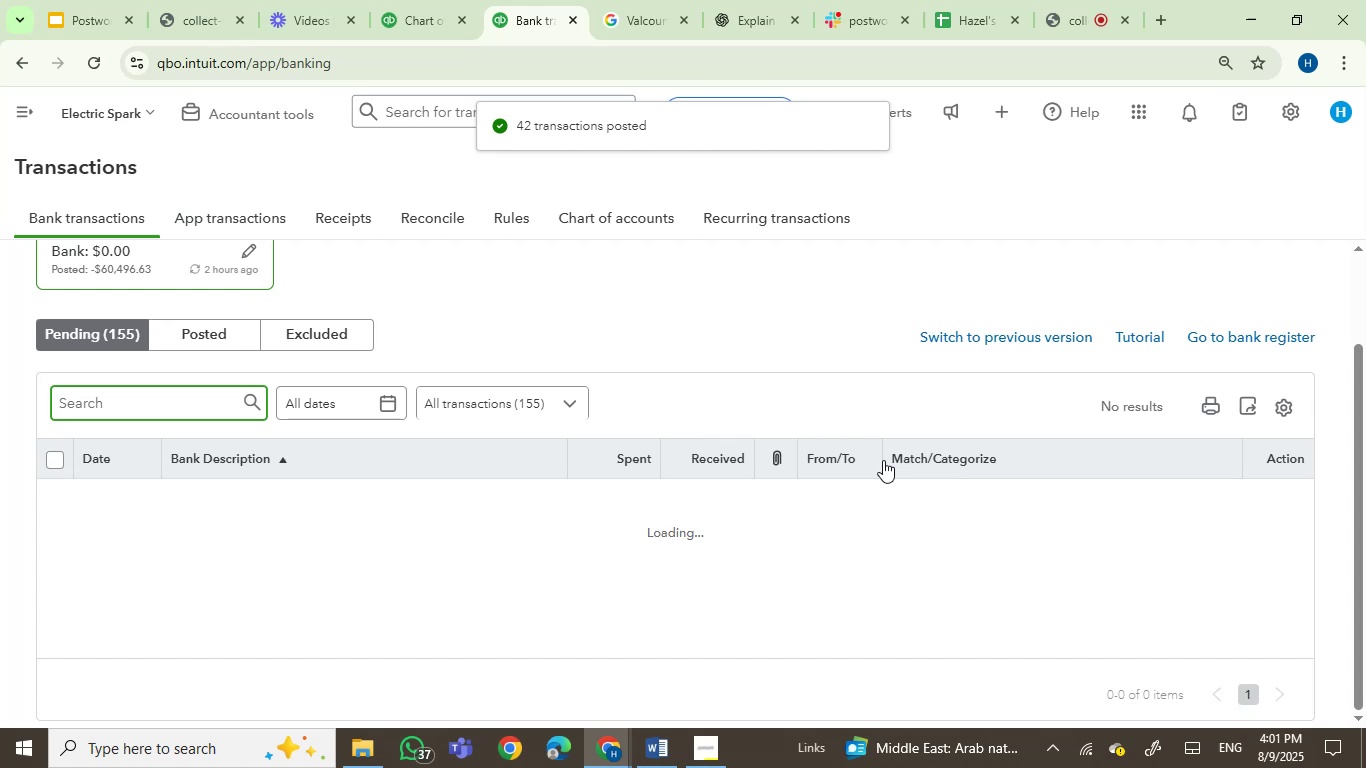 
mouse_move([697, 410])
 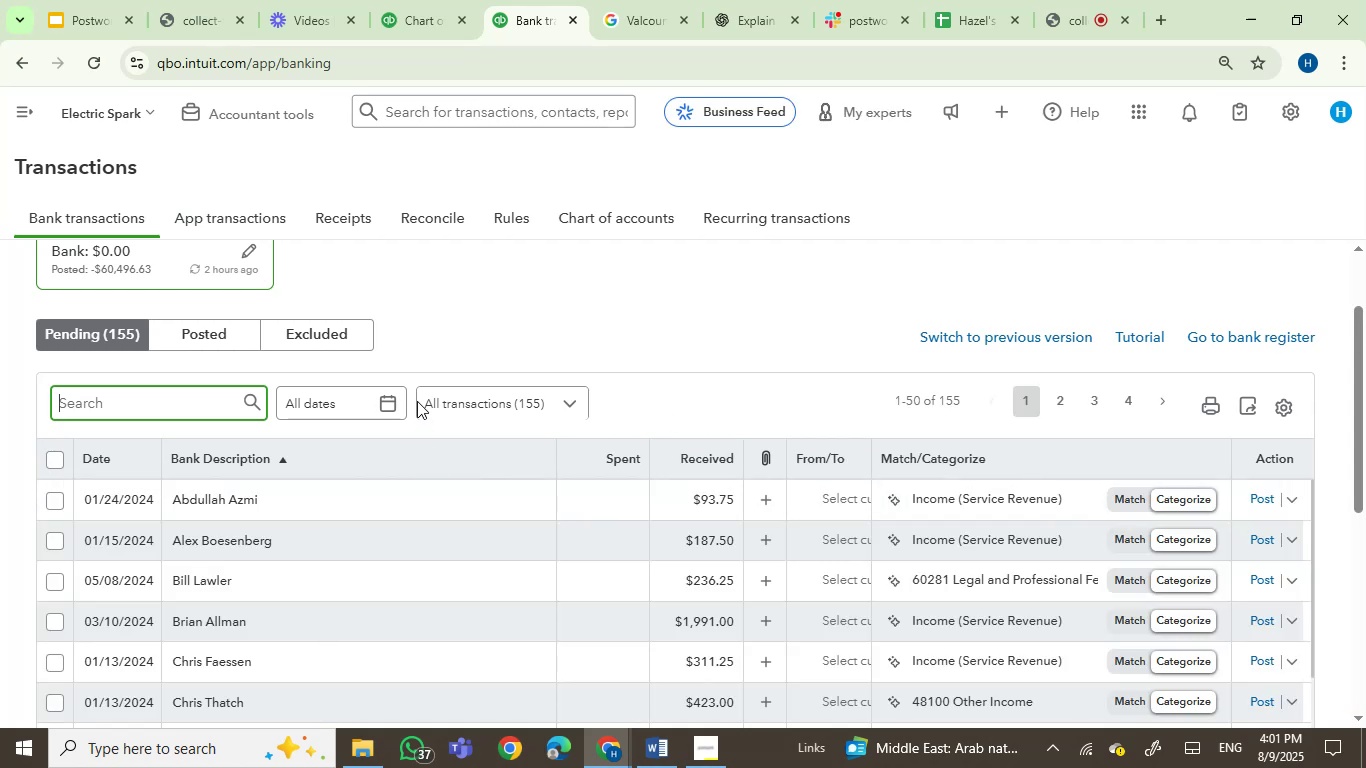 
scroll: coordinate [585, 485], scroll_direction: down, amount: 10.0
 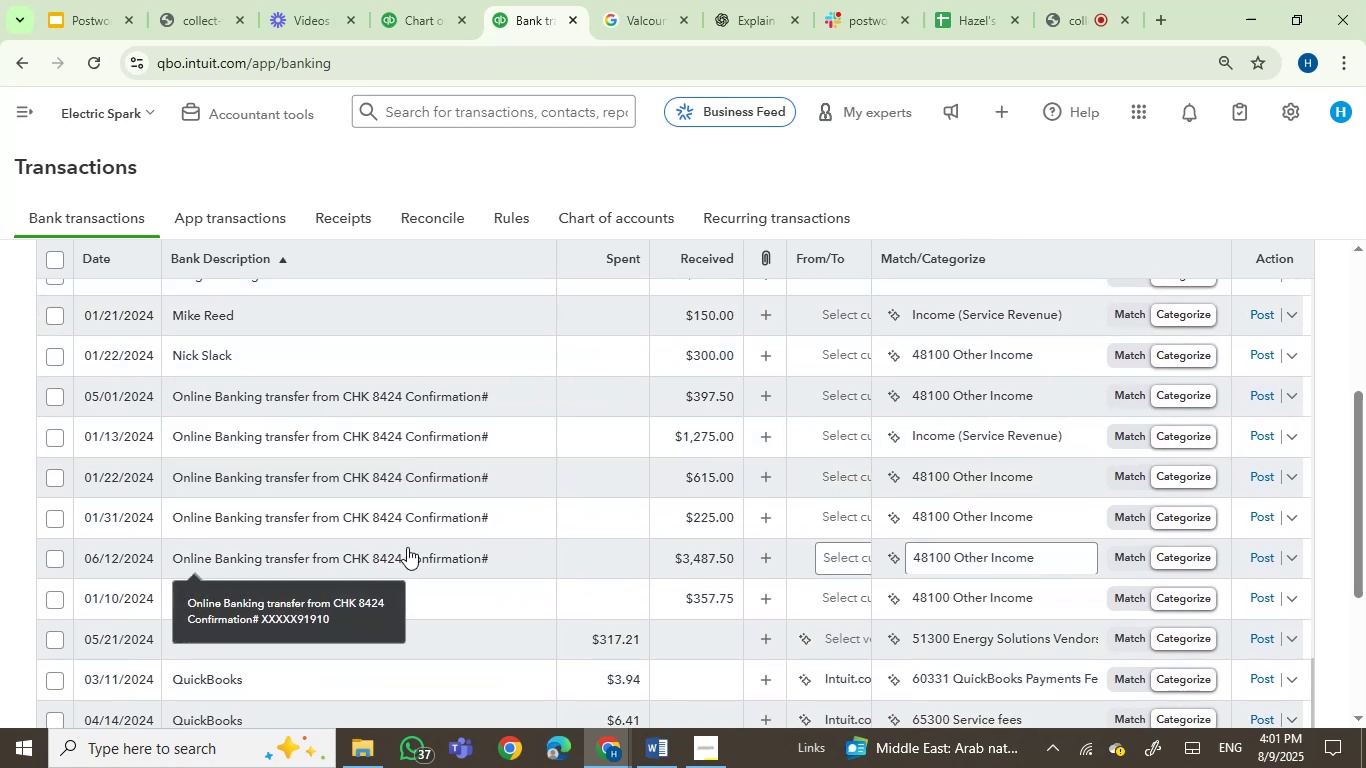 
wait(5.13)
 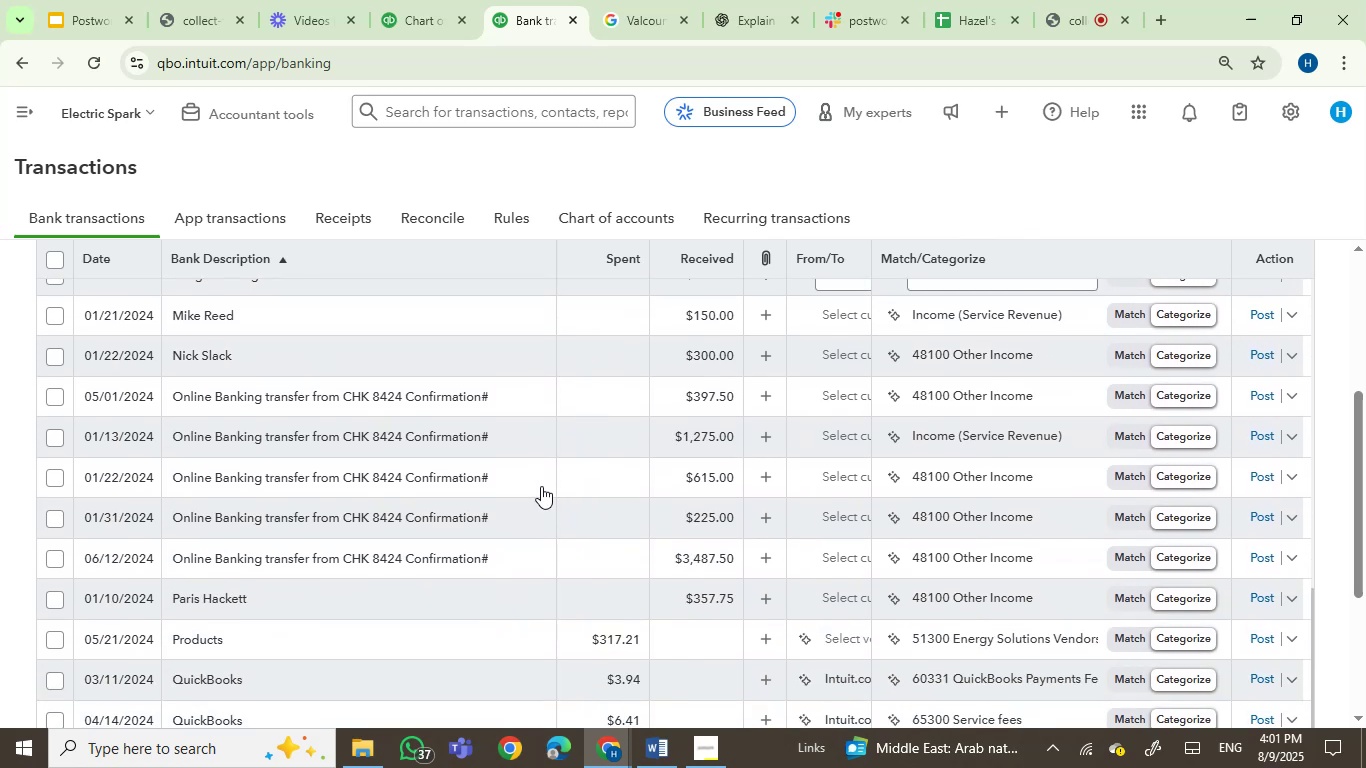 
left_click([54, 396])
 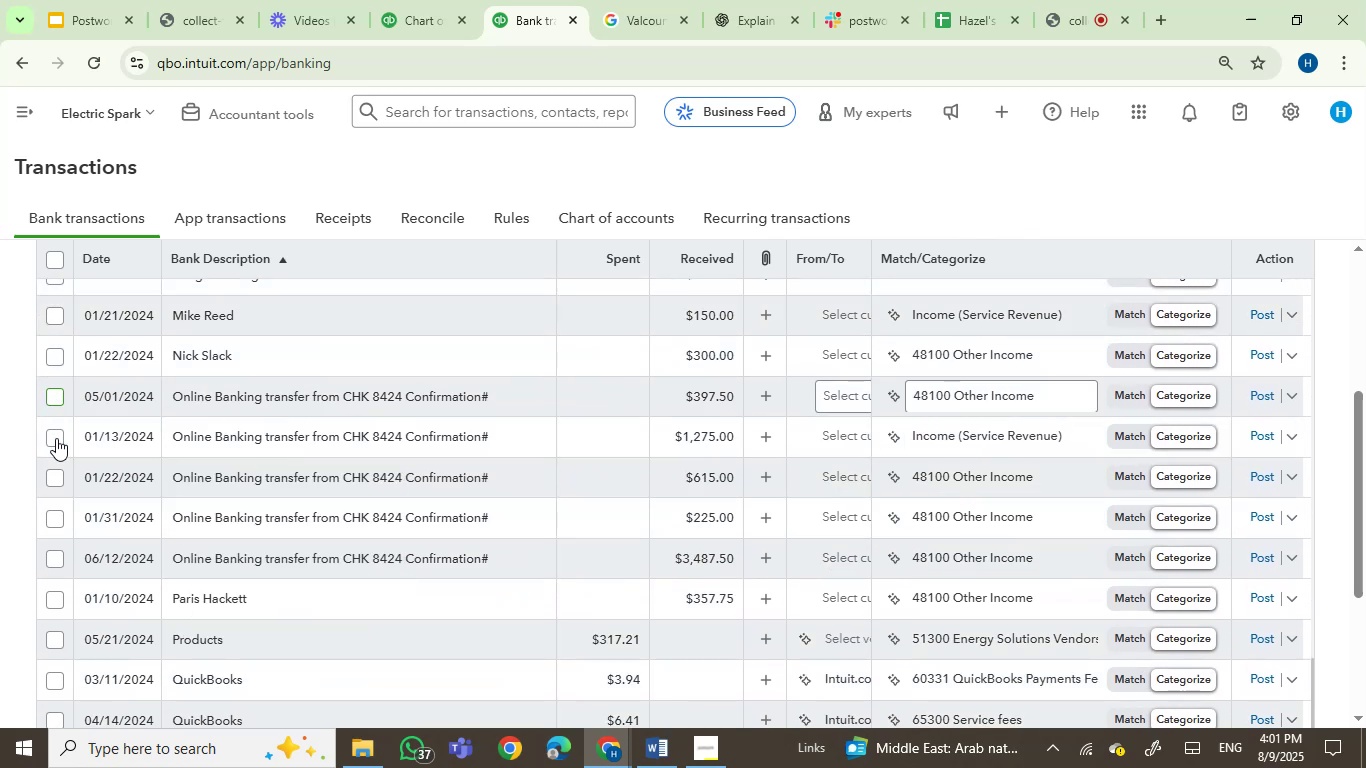 
left_click([55, 438])
 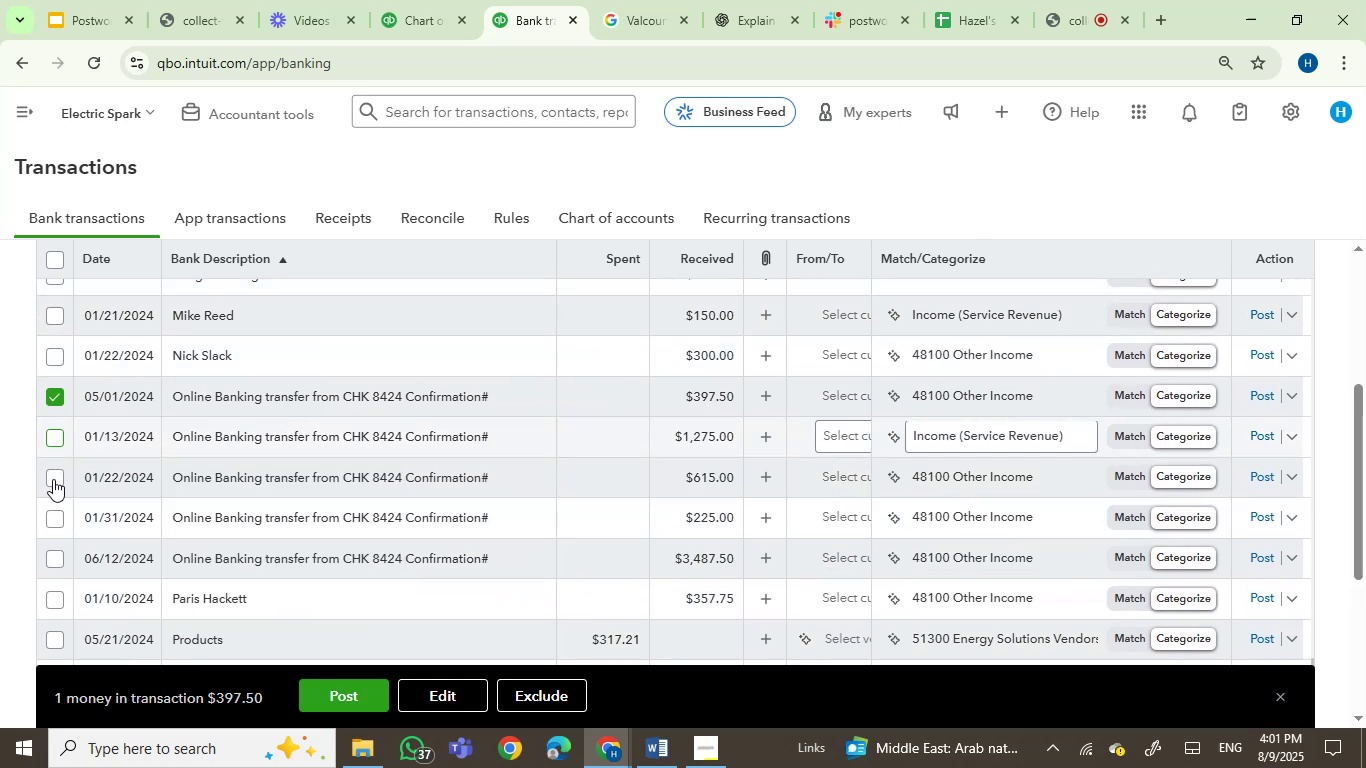 
left_click([53, 479])
 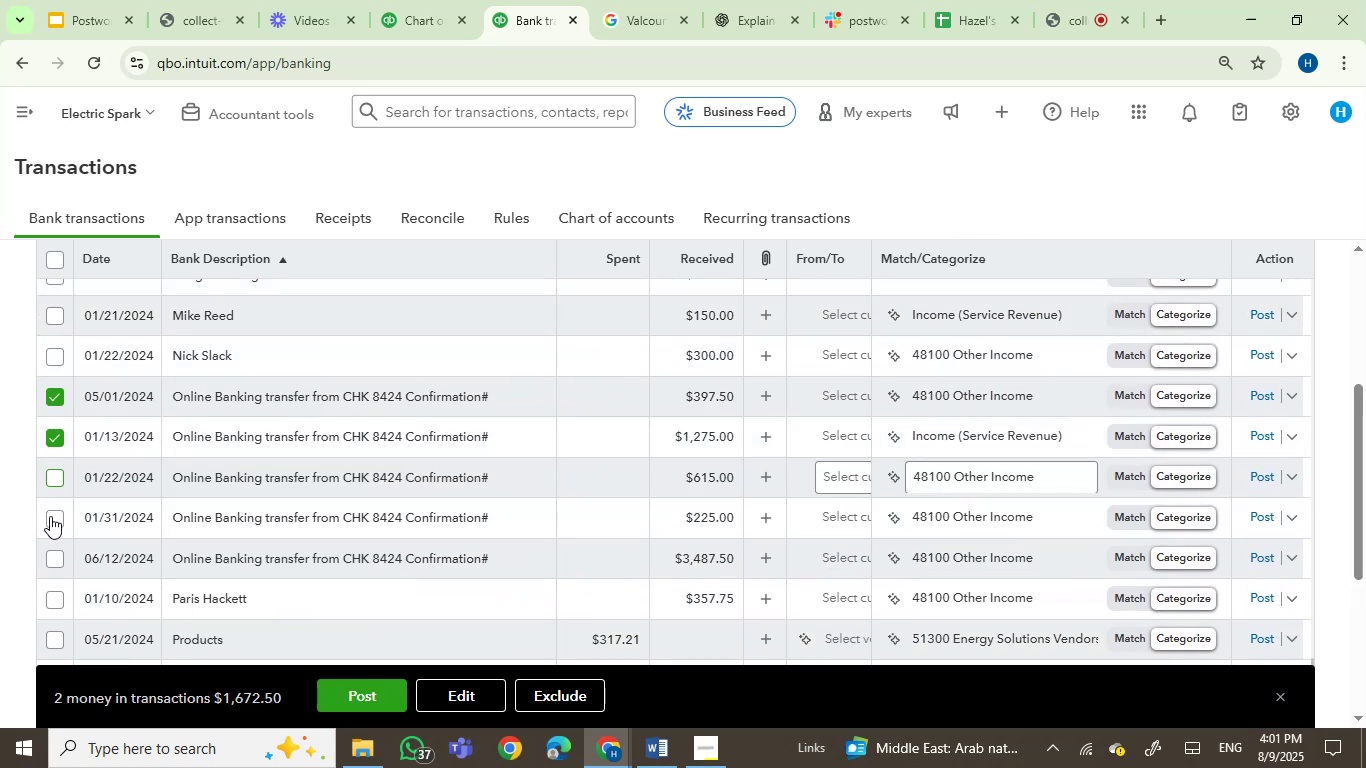 
left_click([50, 516])
 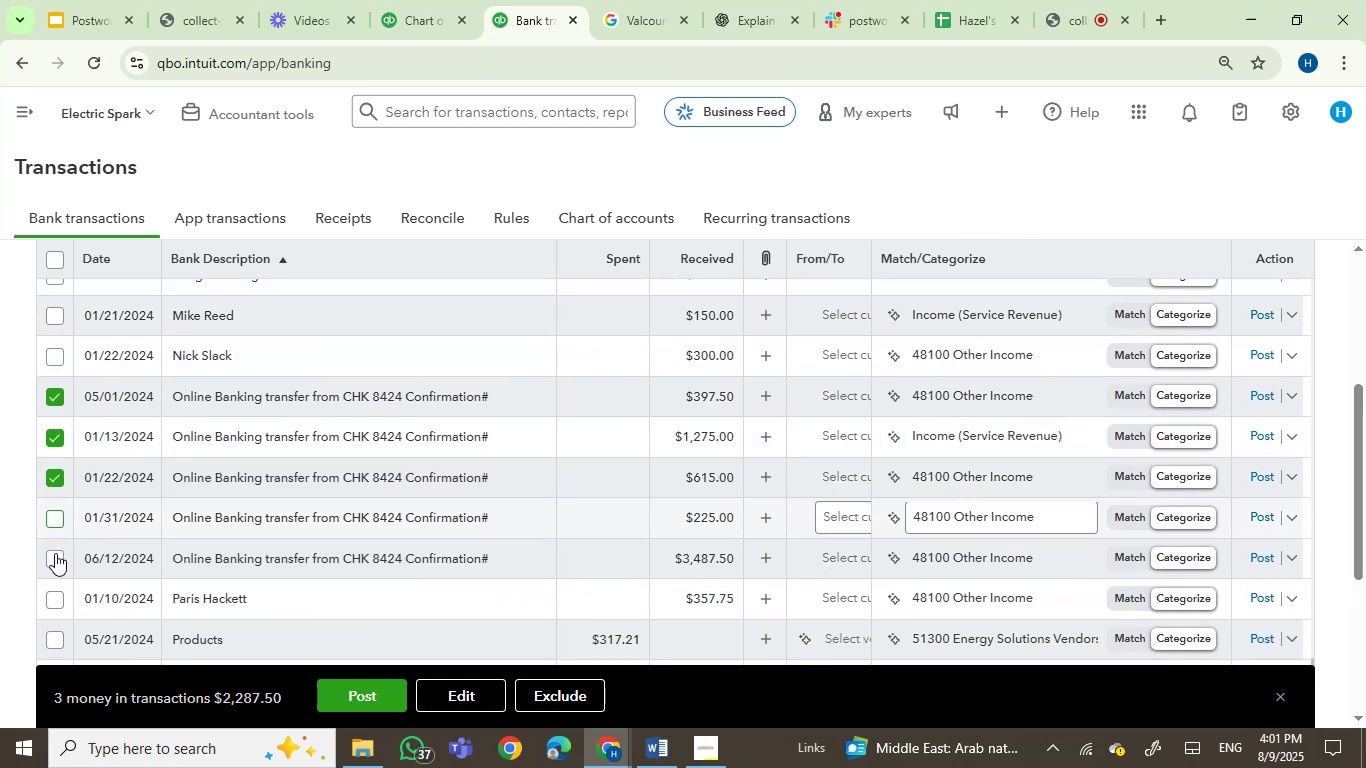 
left_click([55, 553])
 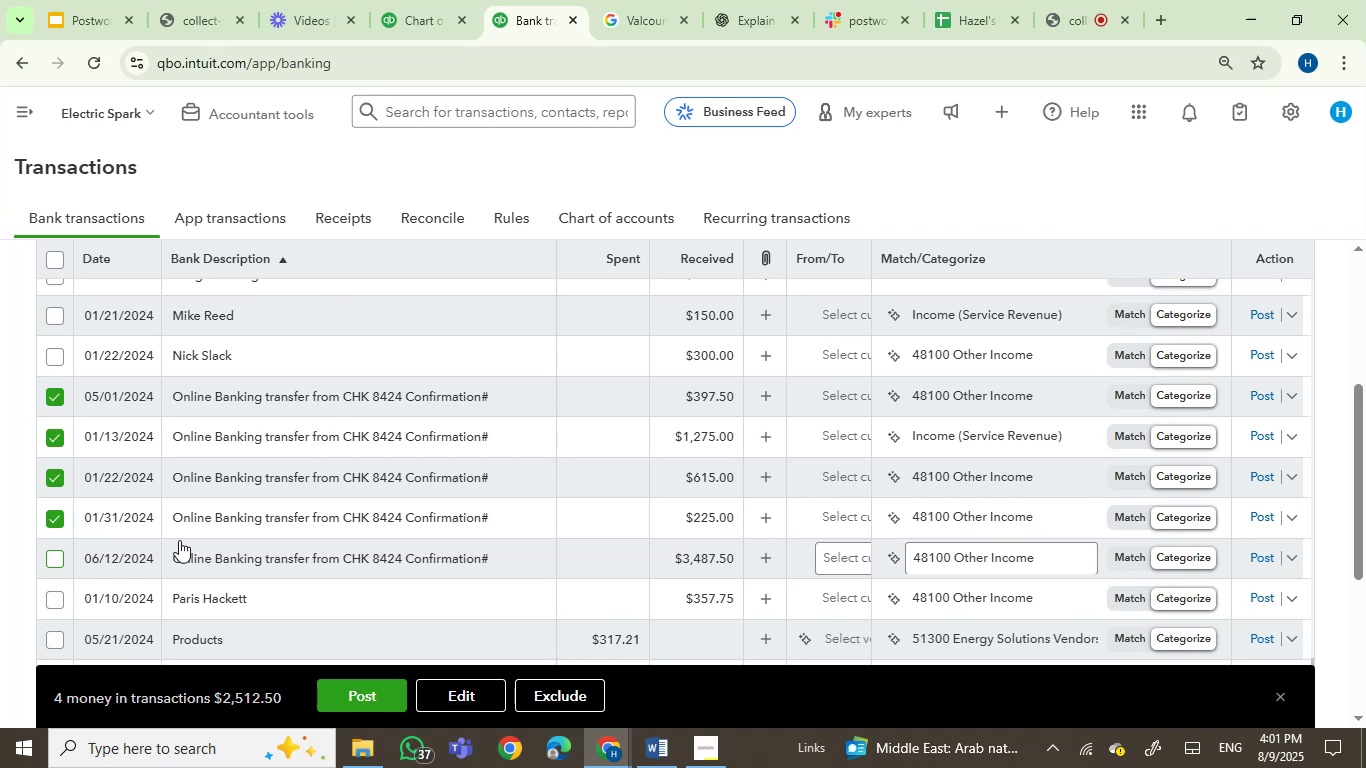 
mouse_move([422, 503])
 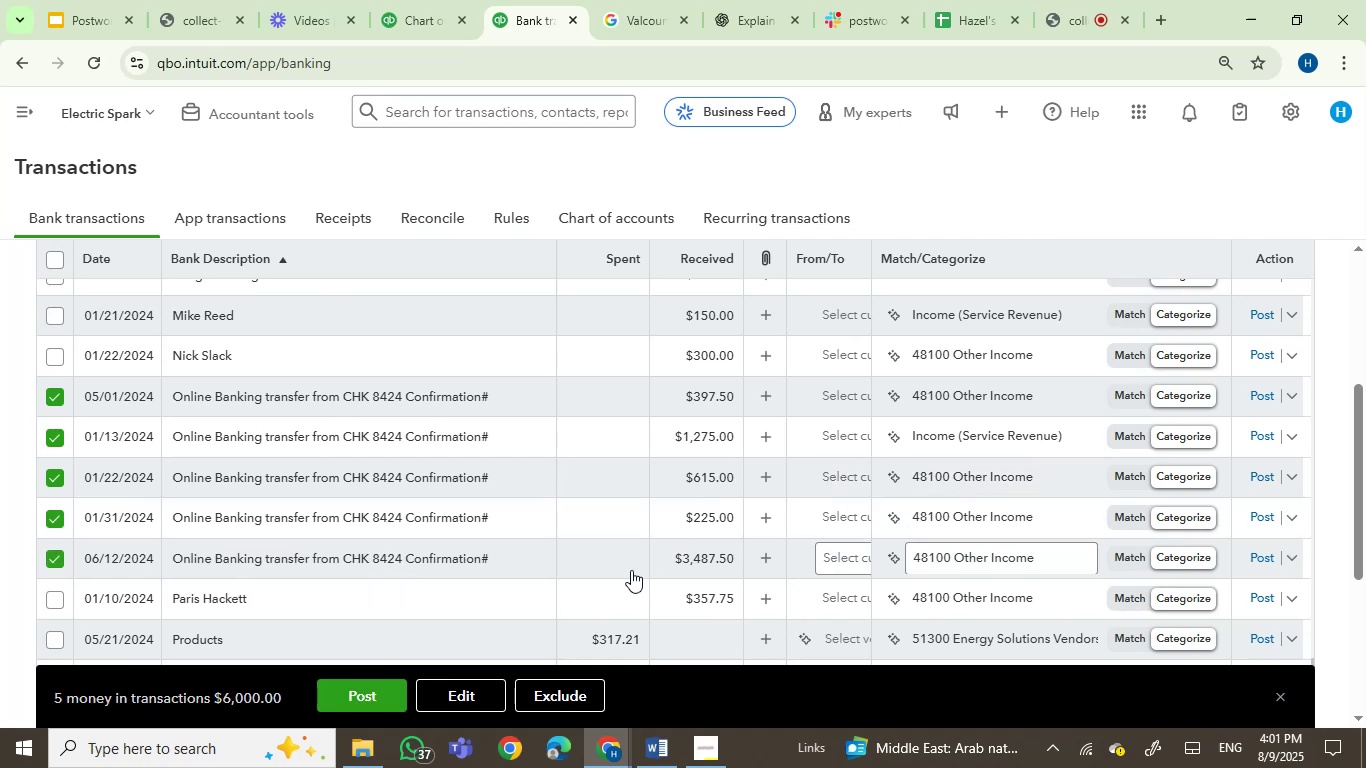 
left_click([473, 690])
 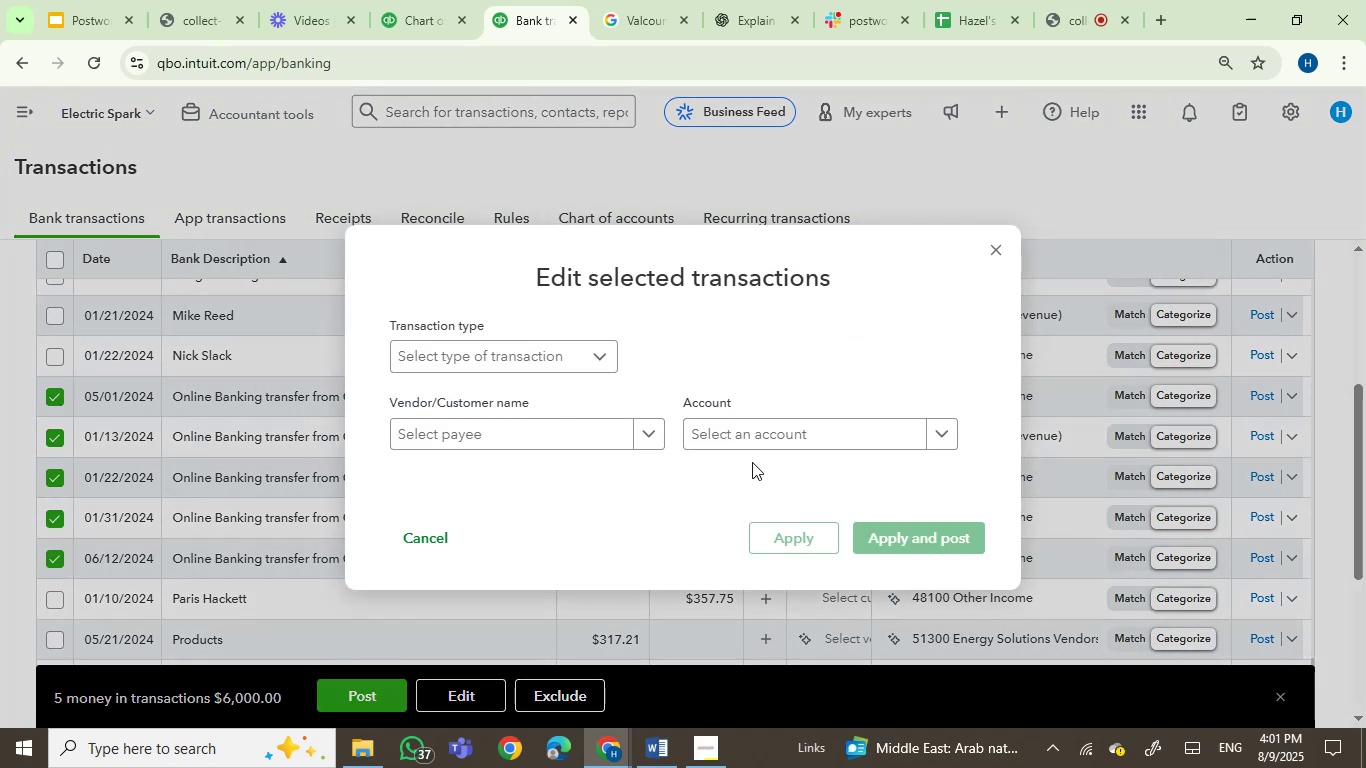 
left_click([748, 433])
 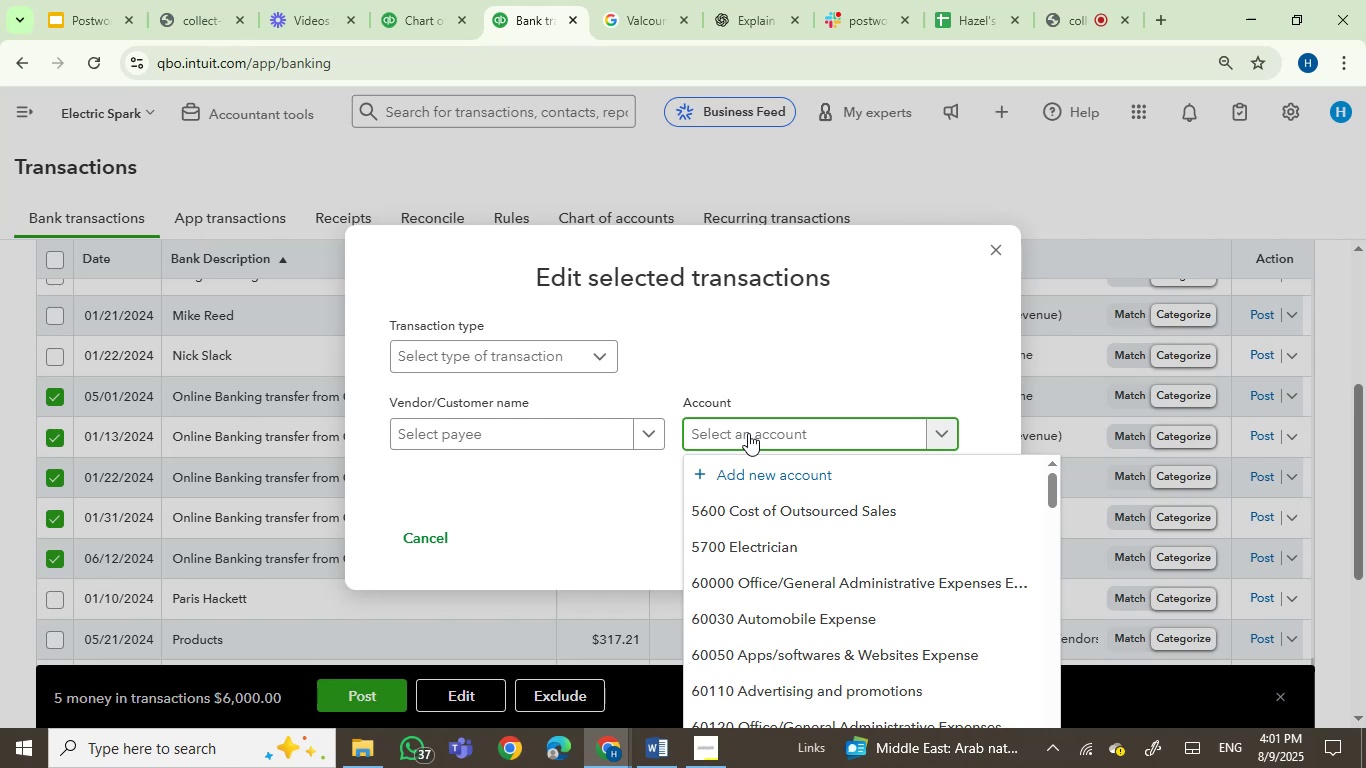 
wait(6.44)
 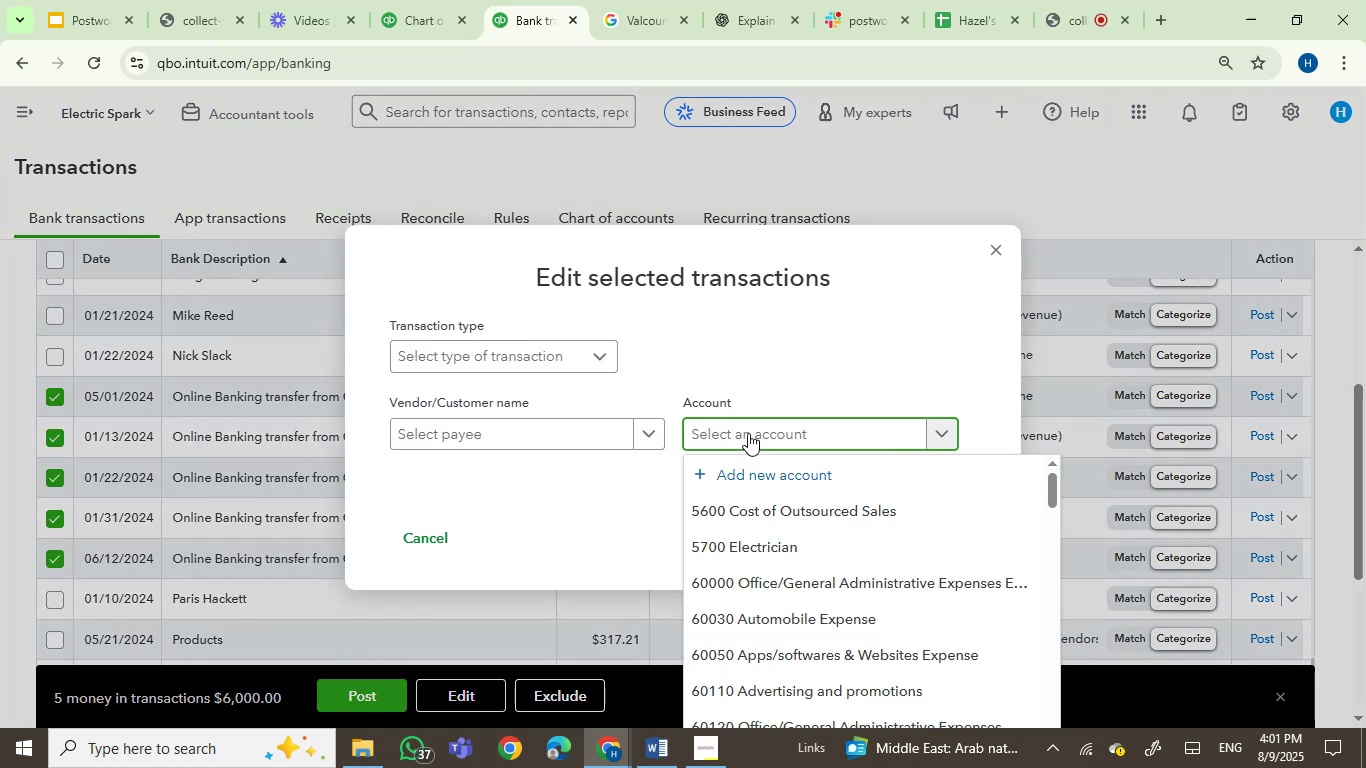 
type(sale)
 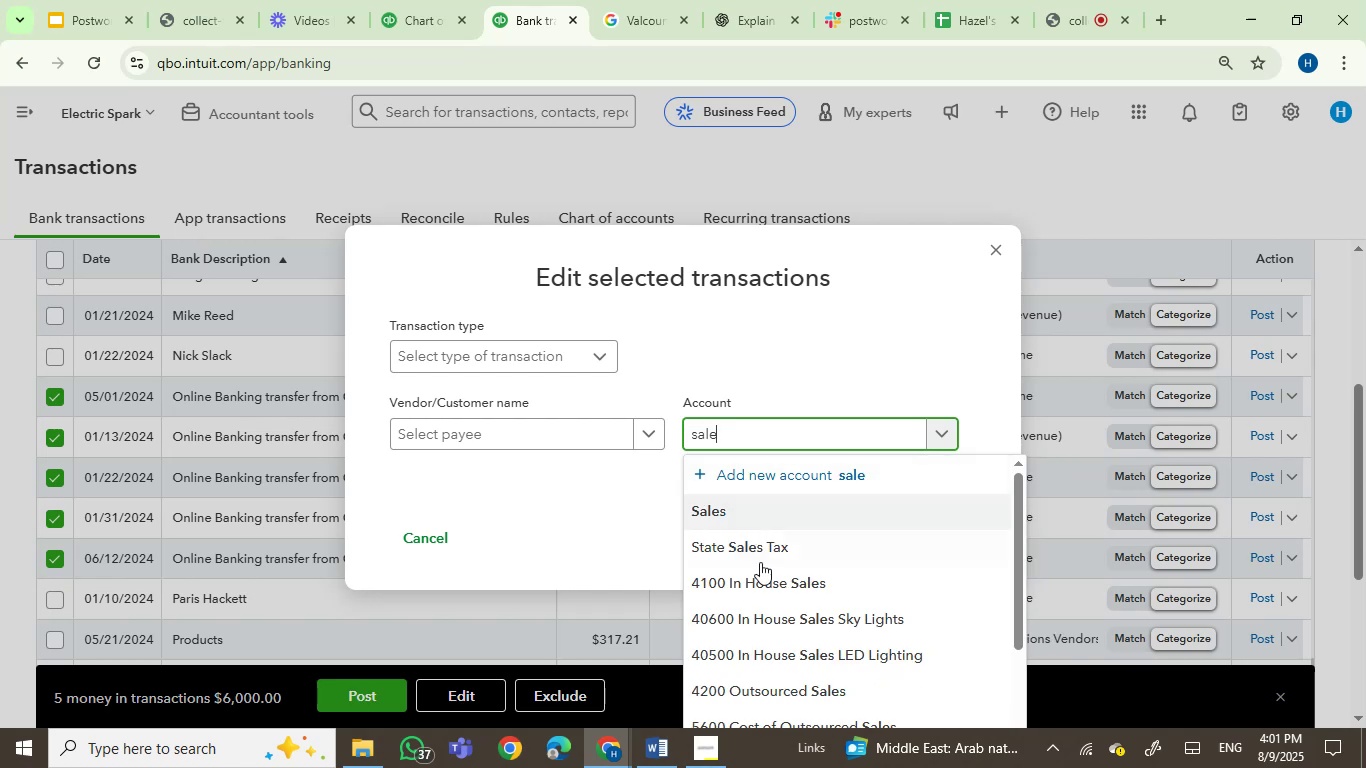 
left_click([758, 520])
 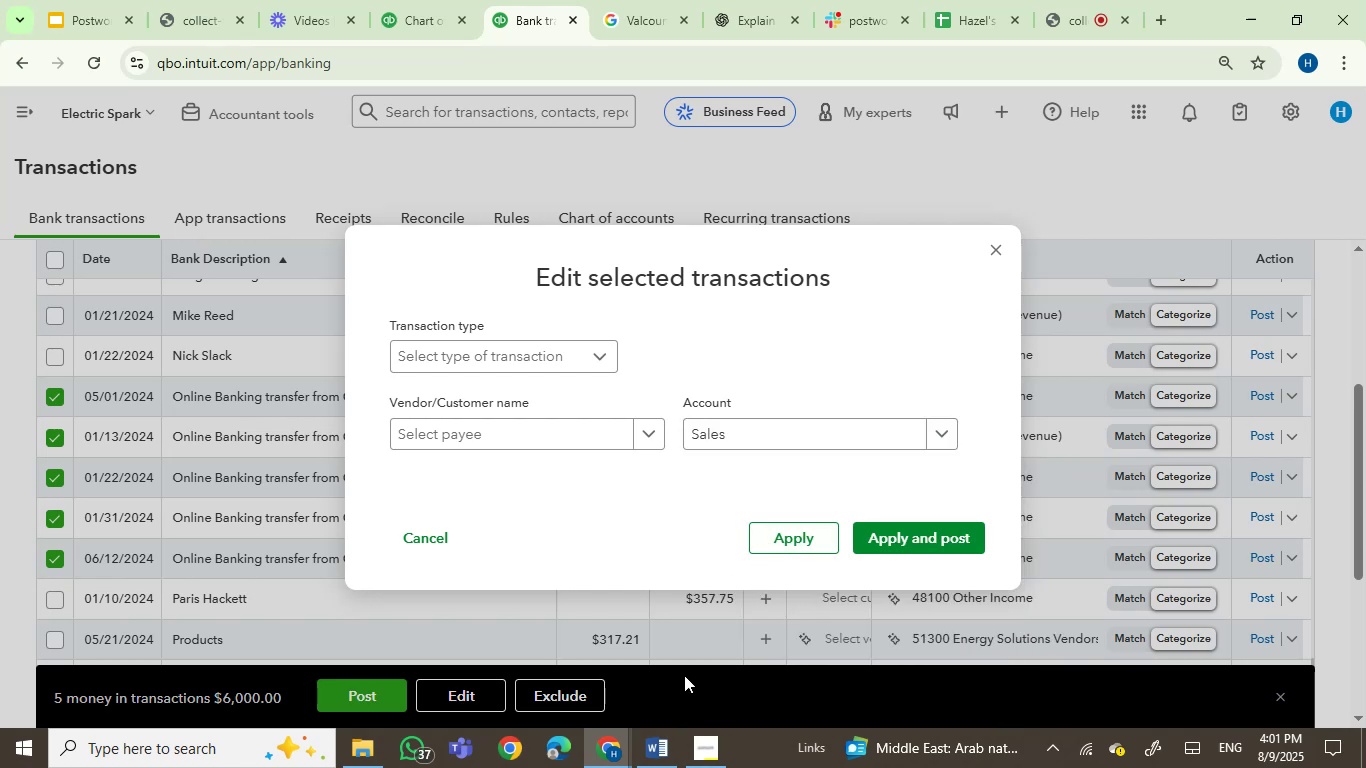 
mouse_move([645, 728])
 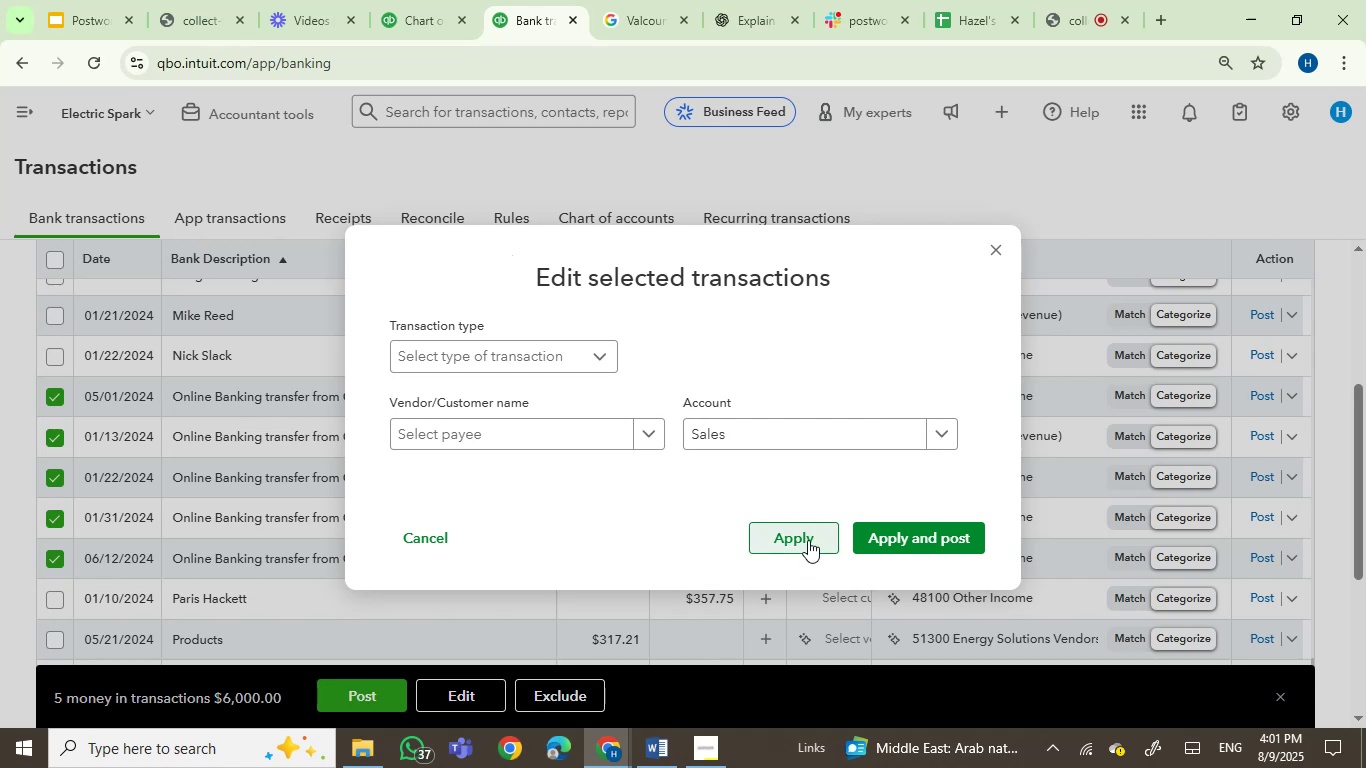 
left_click([430, 536])
 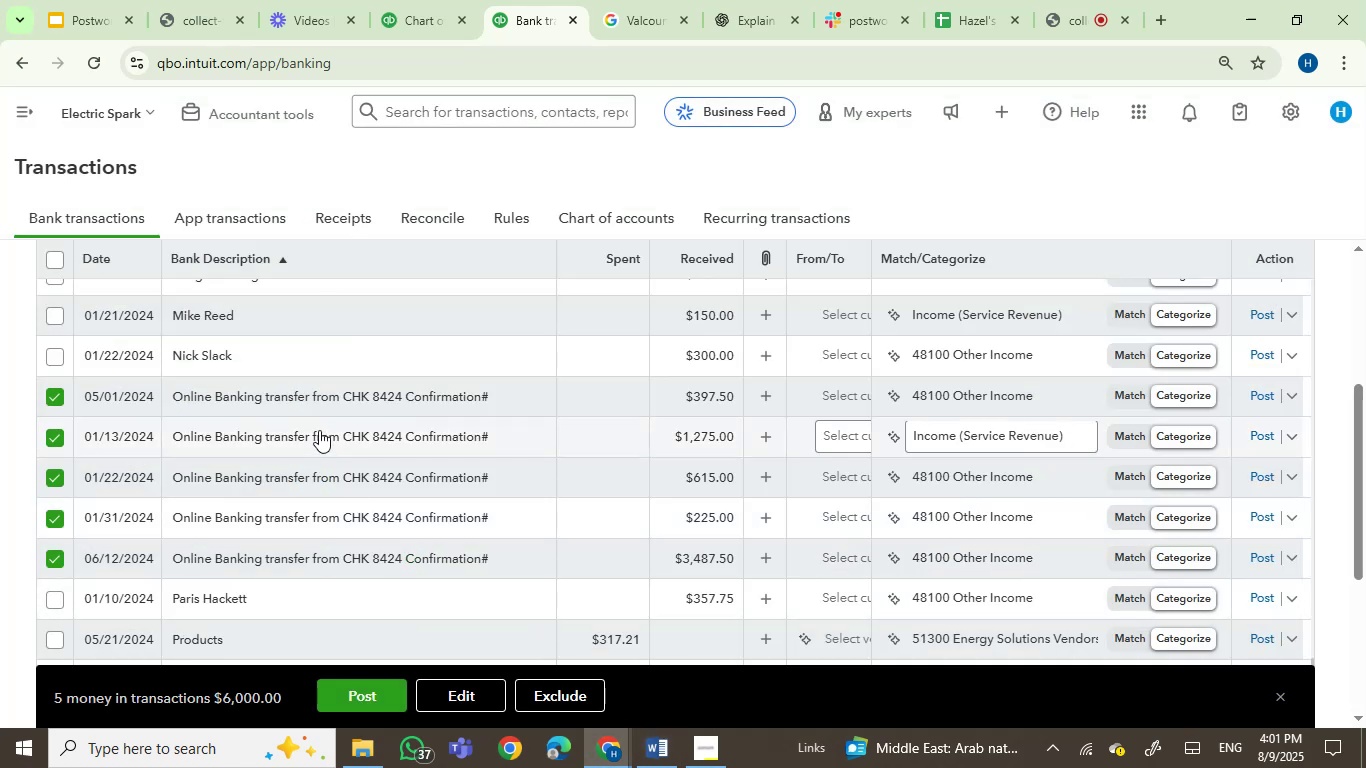 
left_click([320, 397])
 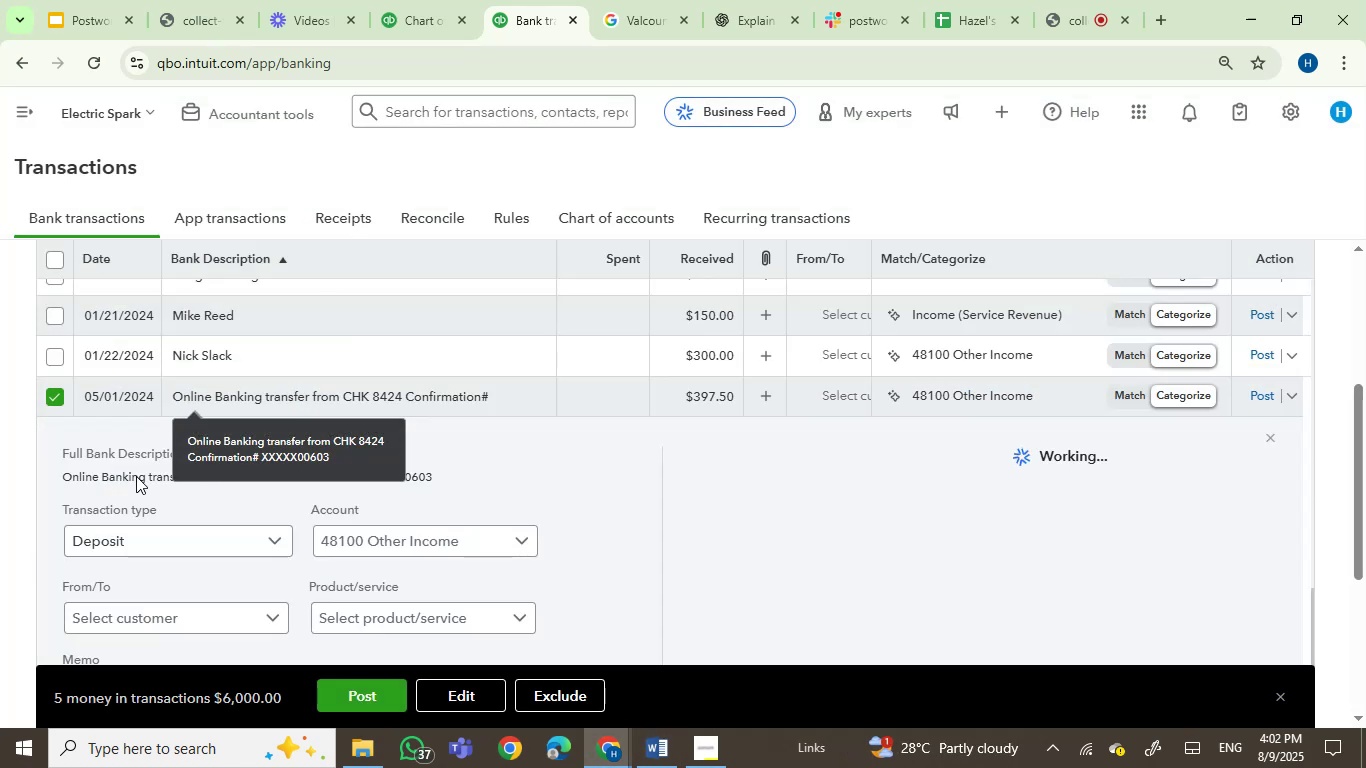 
left_click_drag(start_coordinate=[164, 474], to_coordinate=[258, 482])
 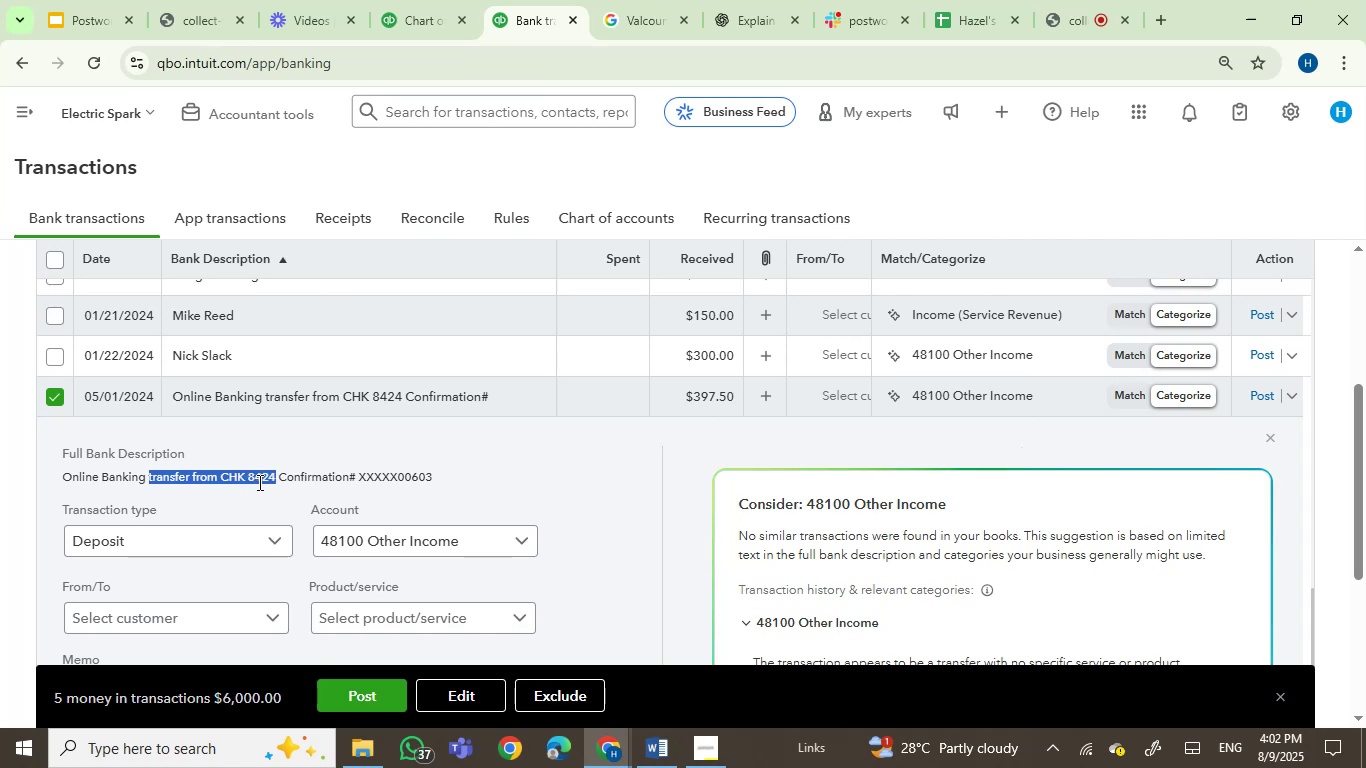 
key(Control+C)
 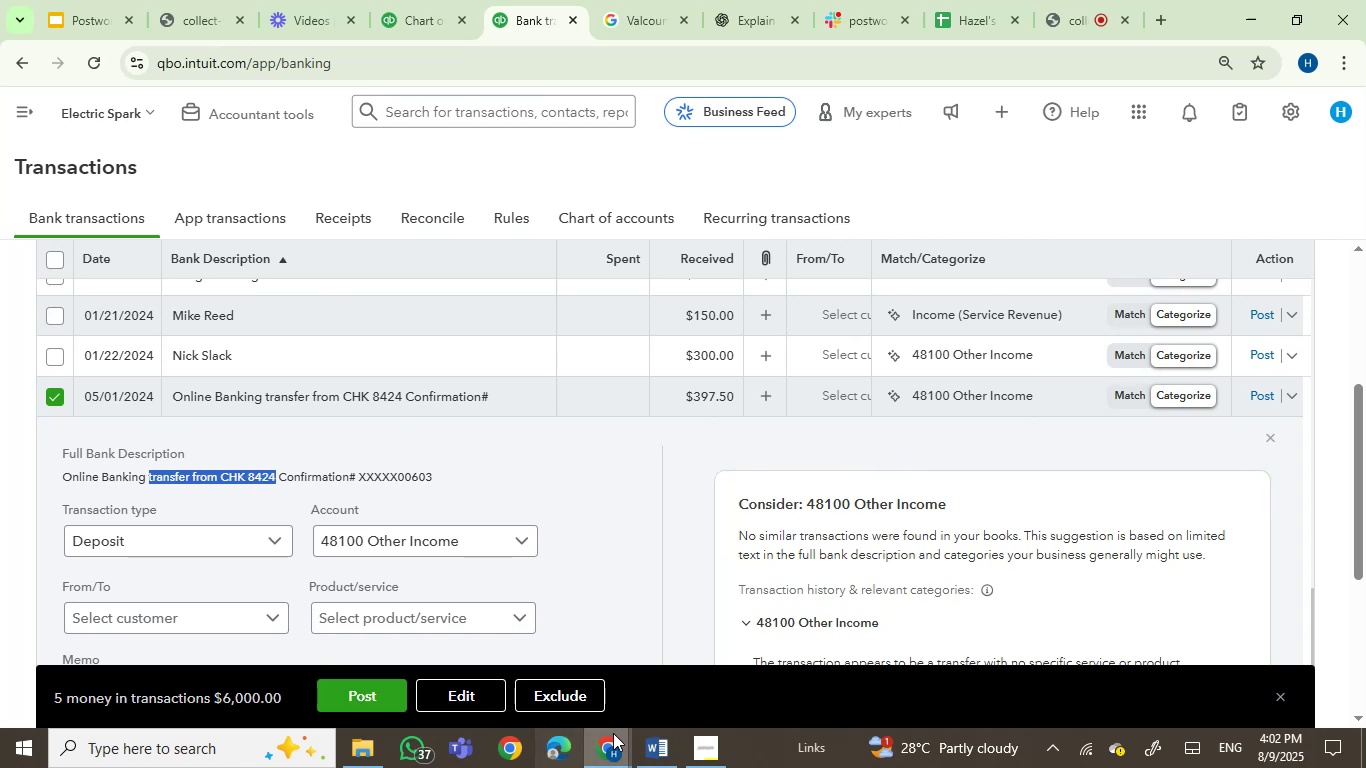 
left_click([650, 728])
 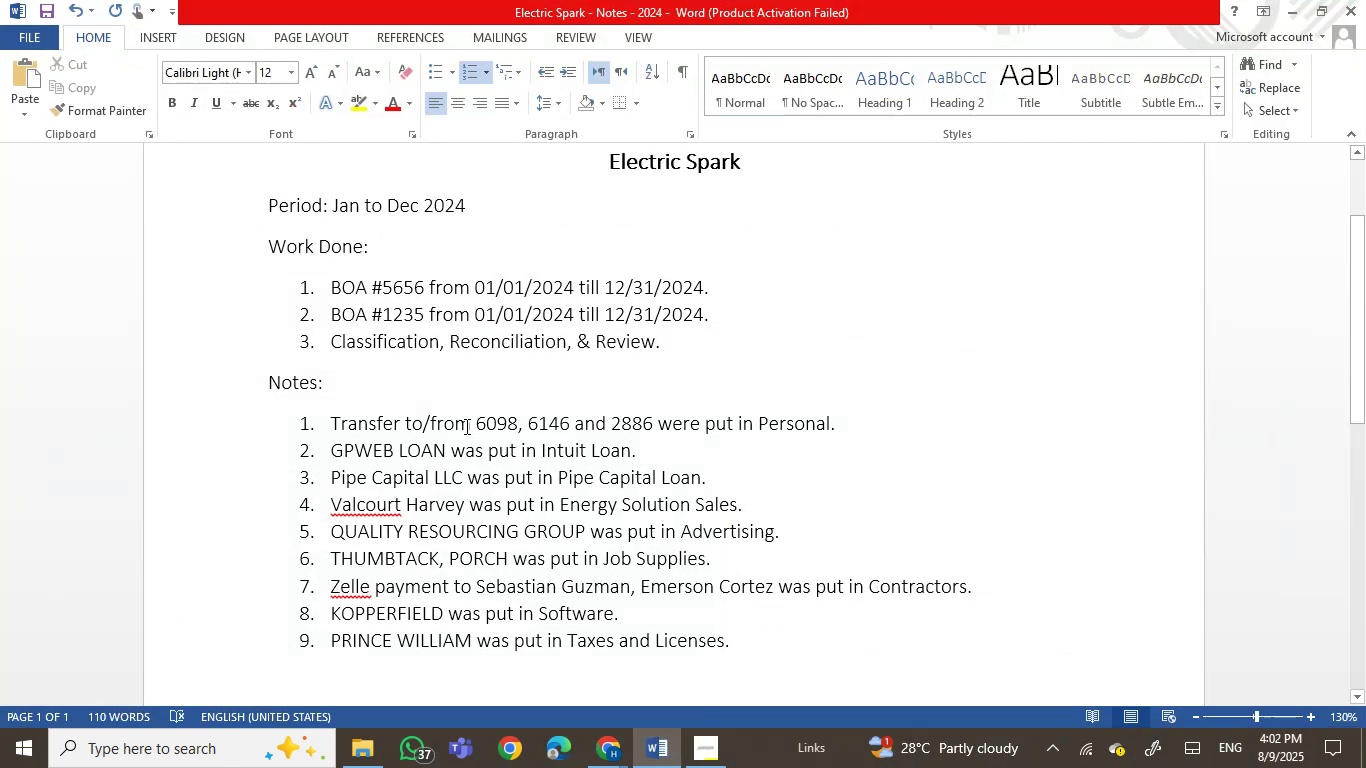 
left_click([479, 417])
 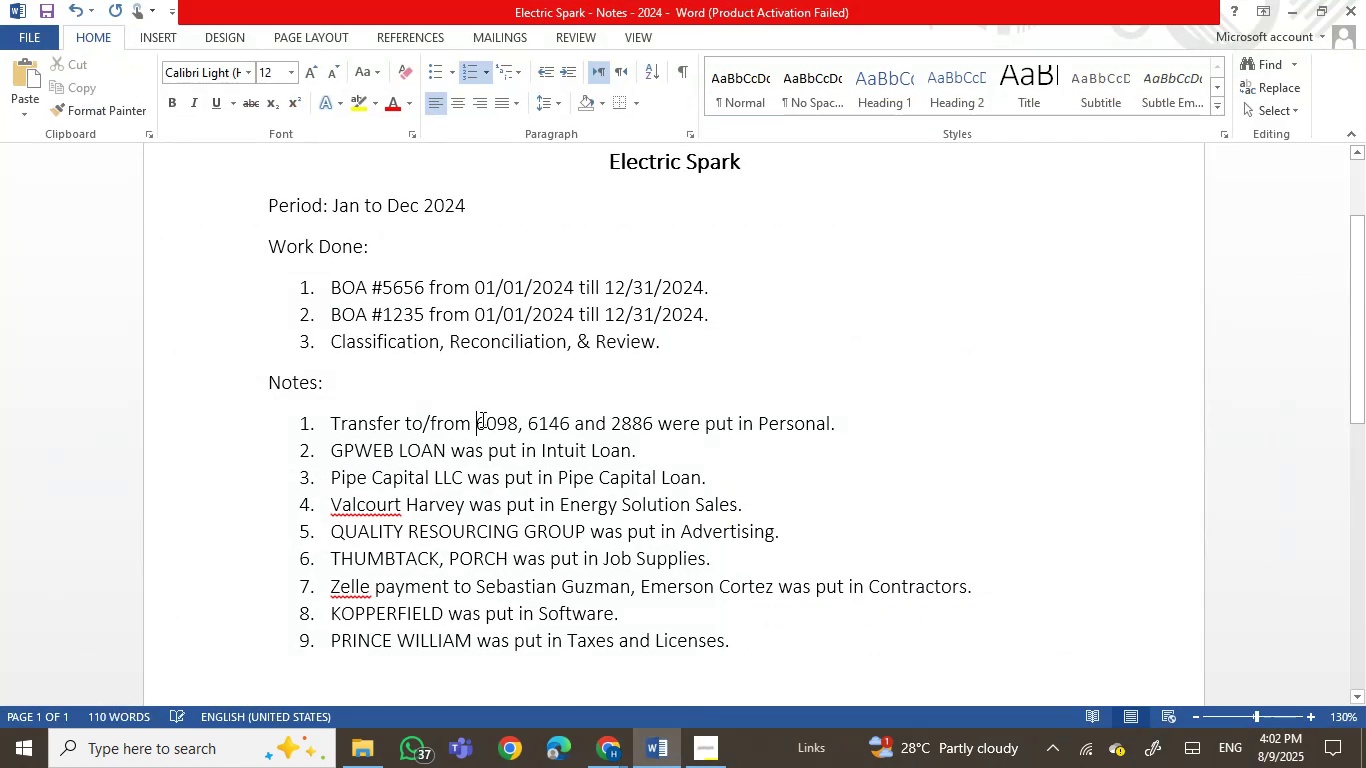 
type(Che)
key(Backspace)
type(k )
 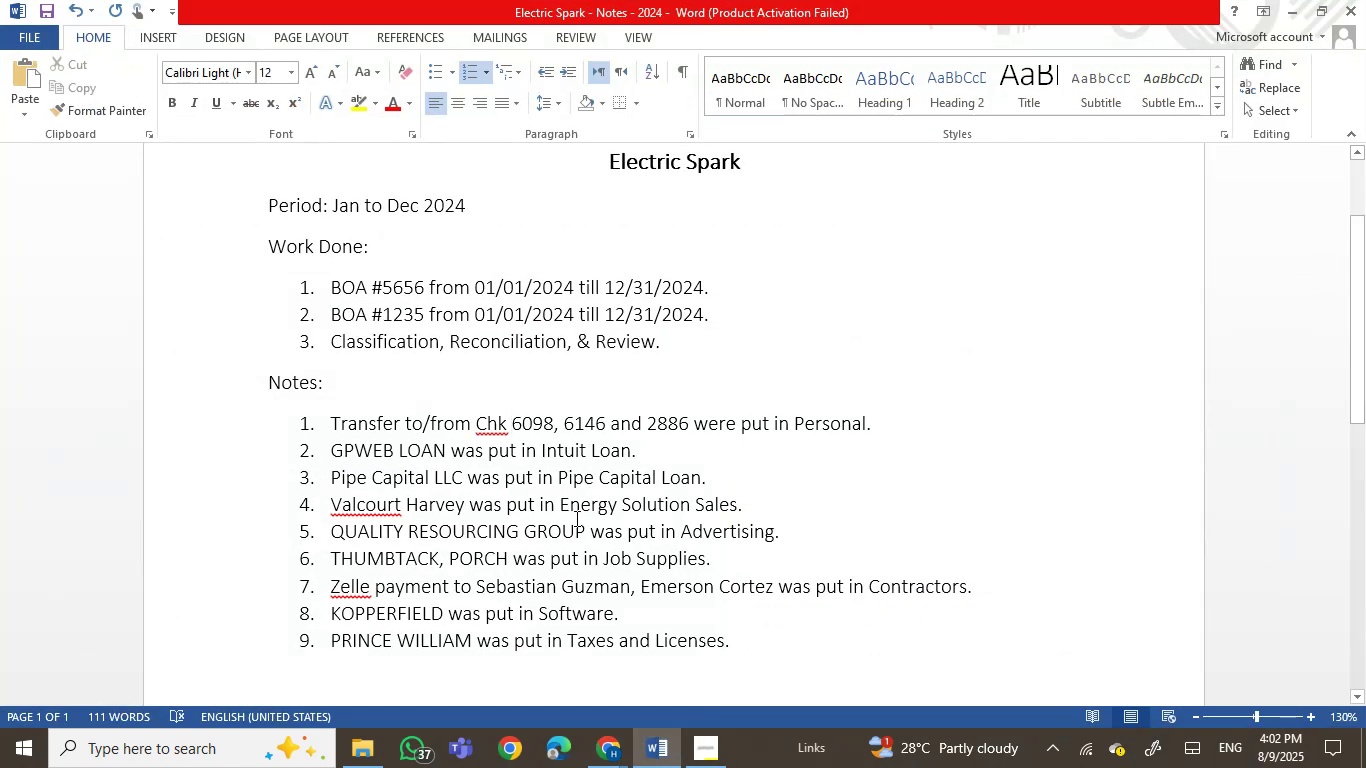 
left_click([760, 506])
 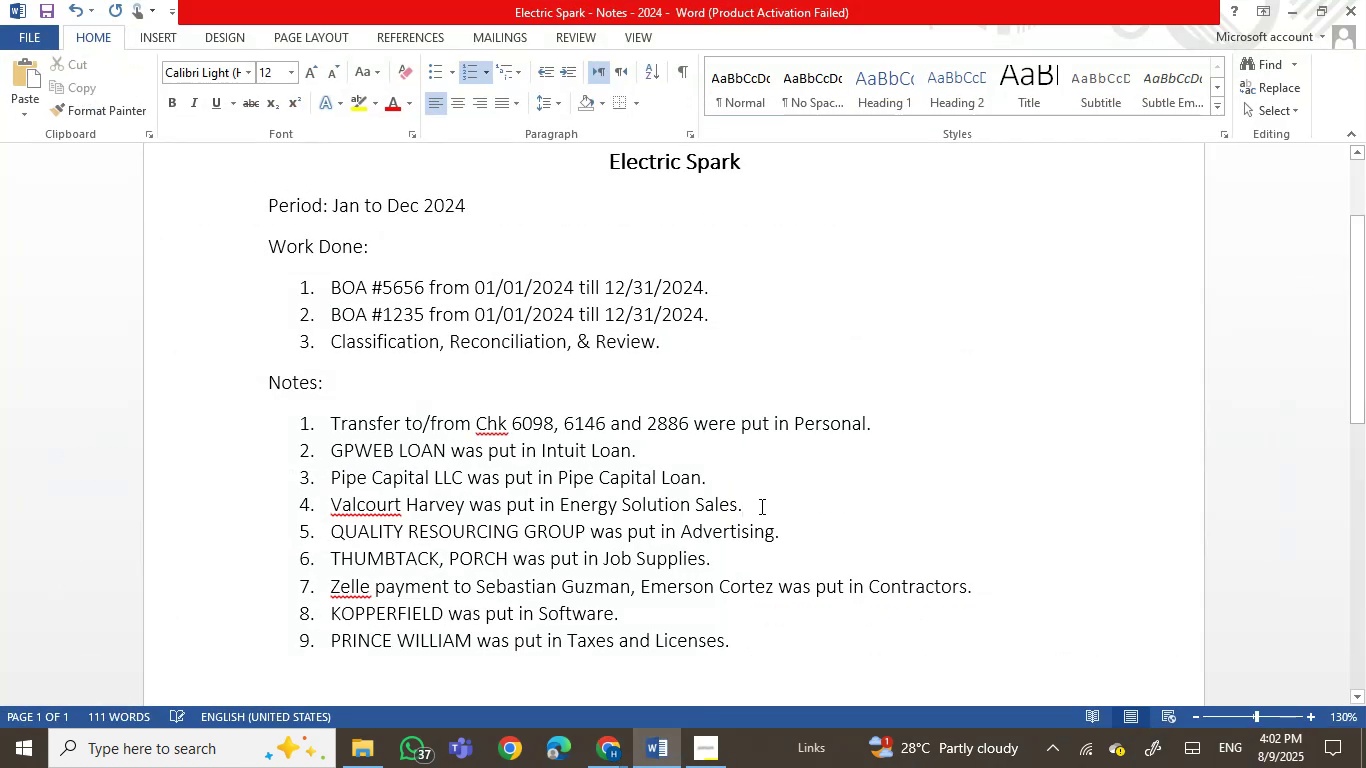 
key(Enter)
 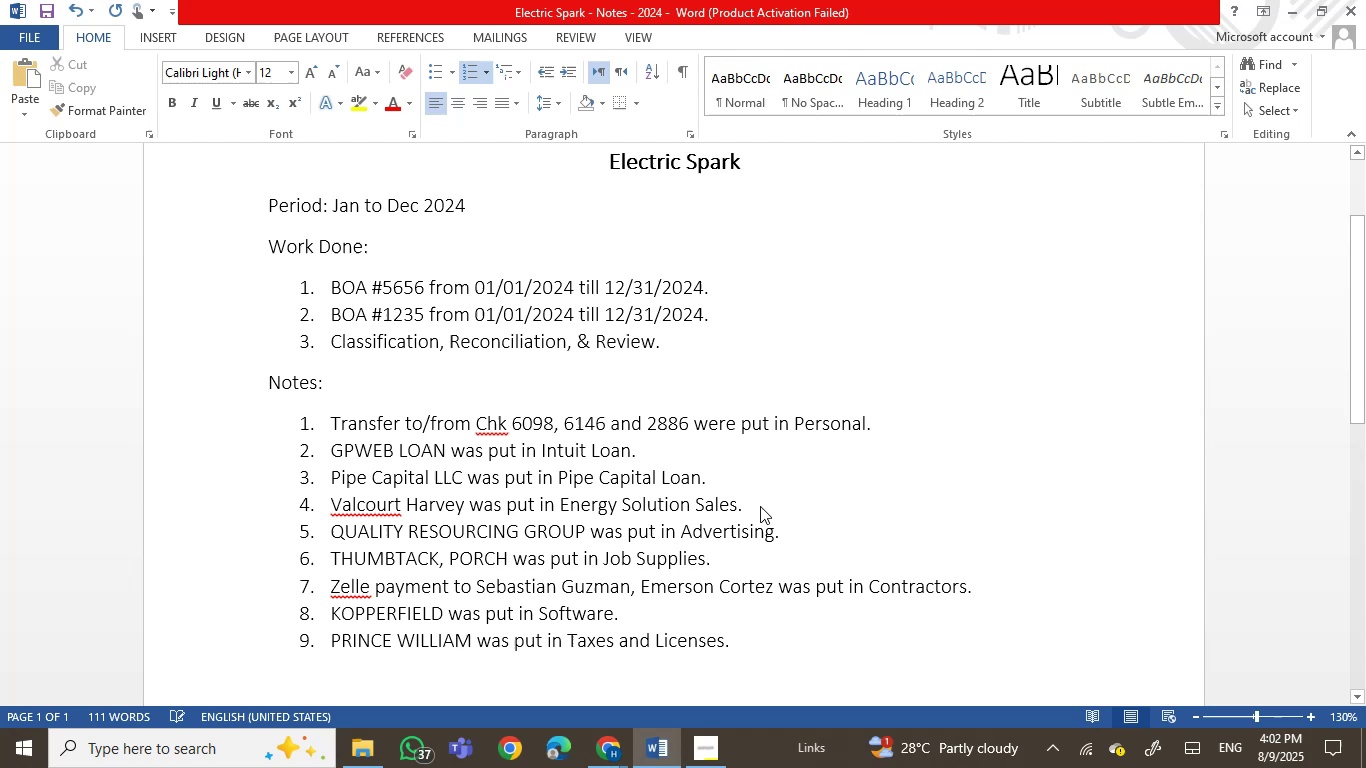 
hold_key(key=ControlLeft, duration=0.54)
 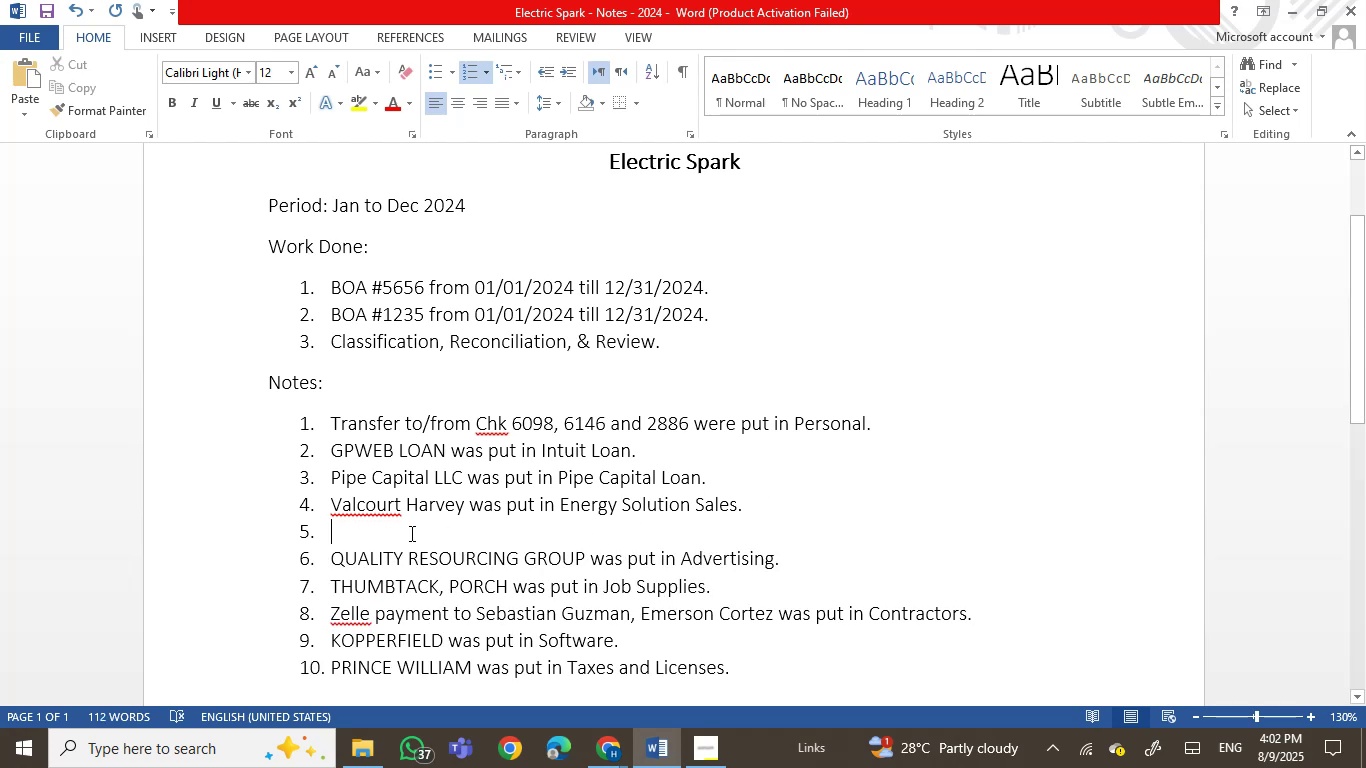 
right_click([389, 529])
 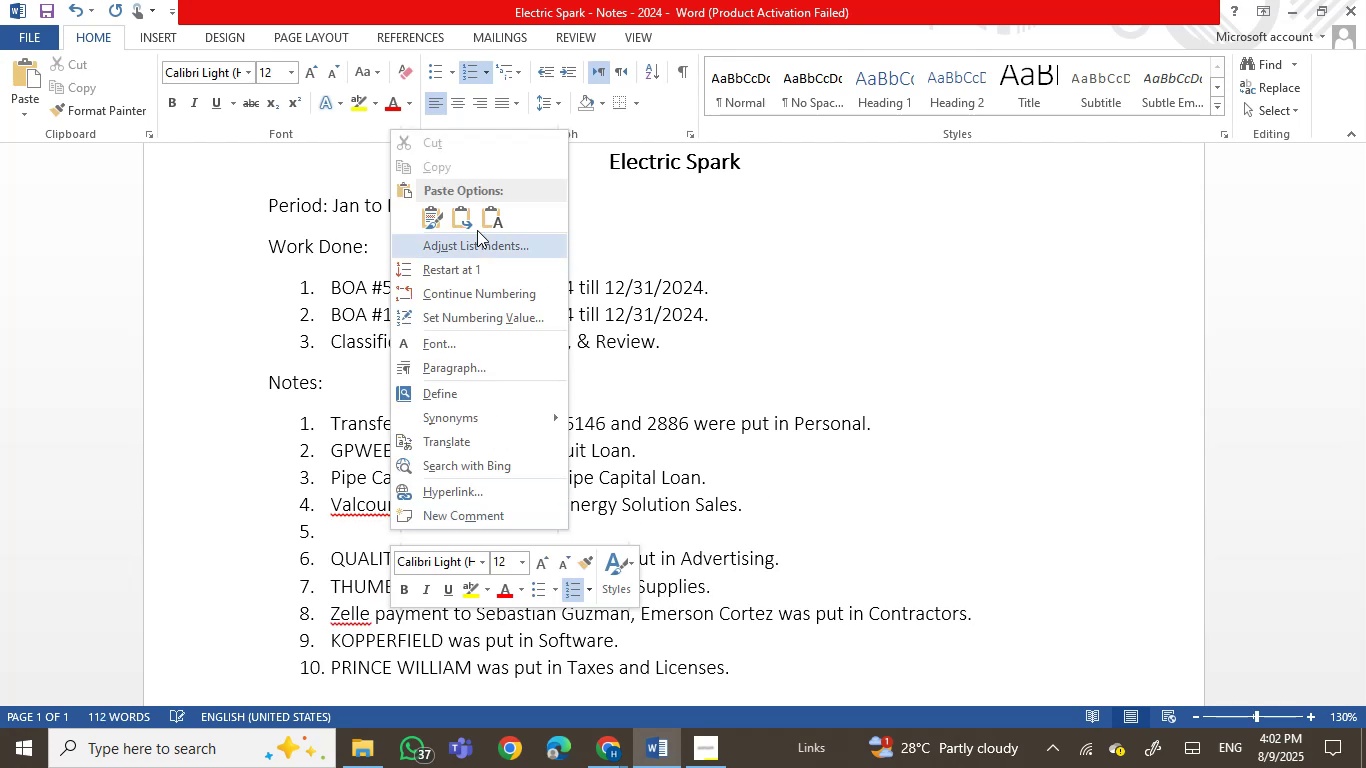 
left_click([483, 221])
 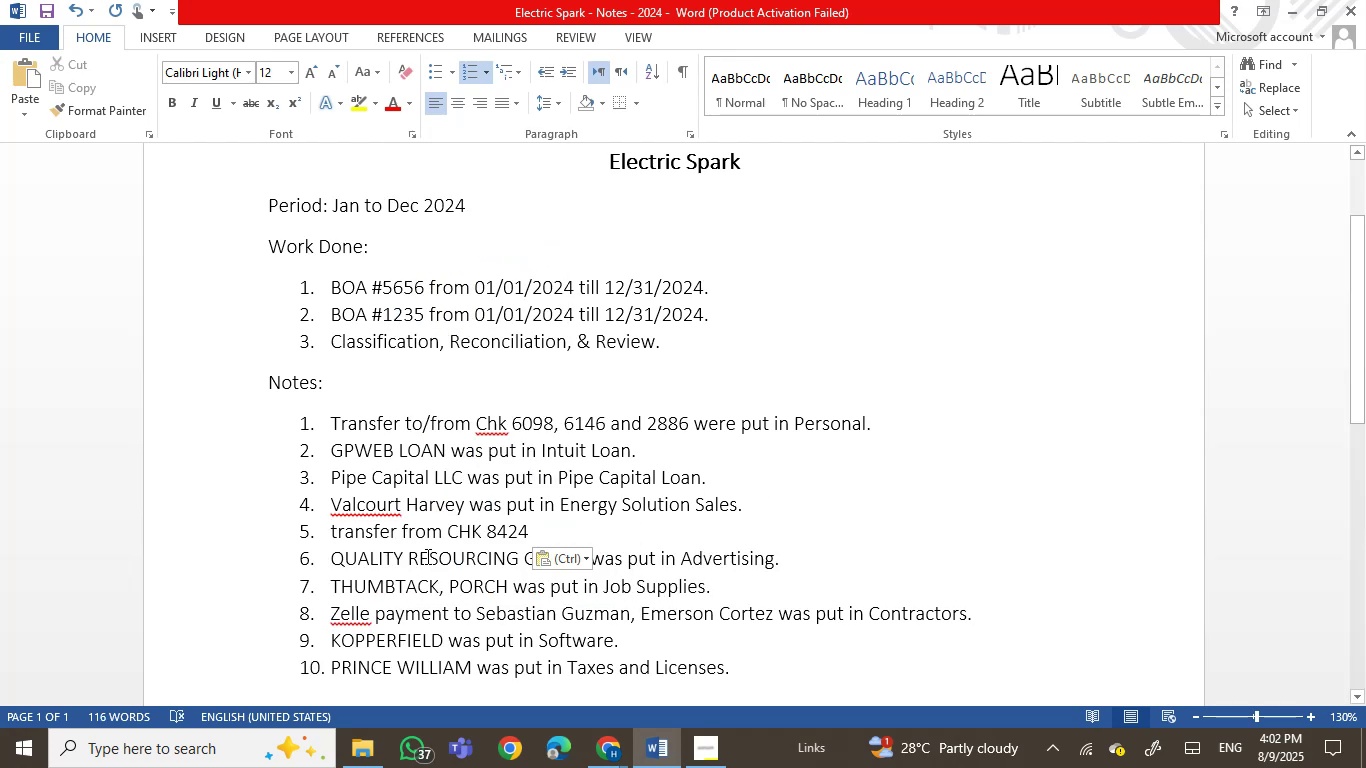 
left_click([334, 532])
 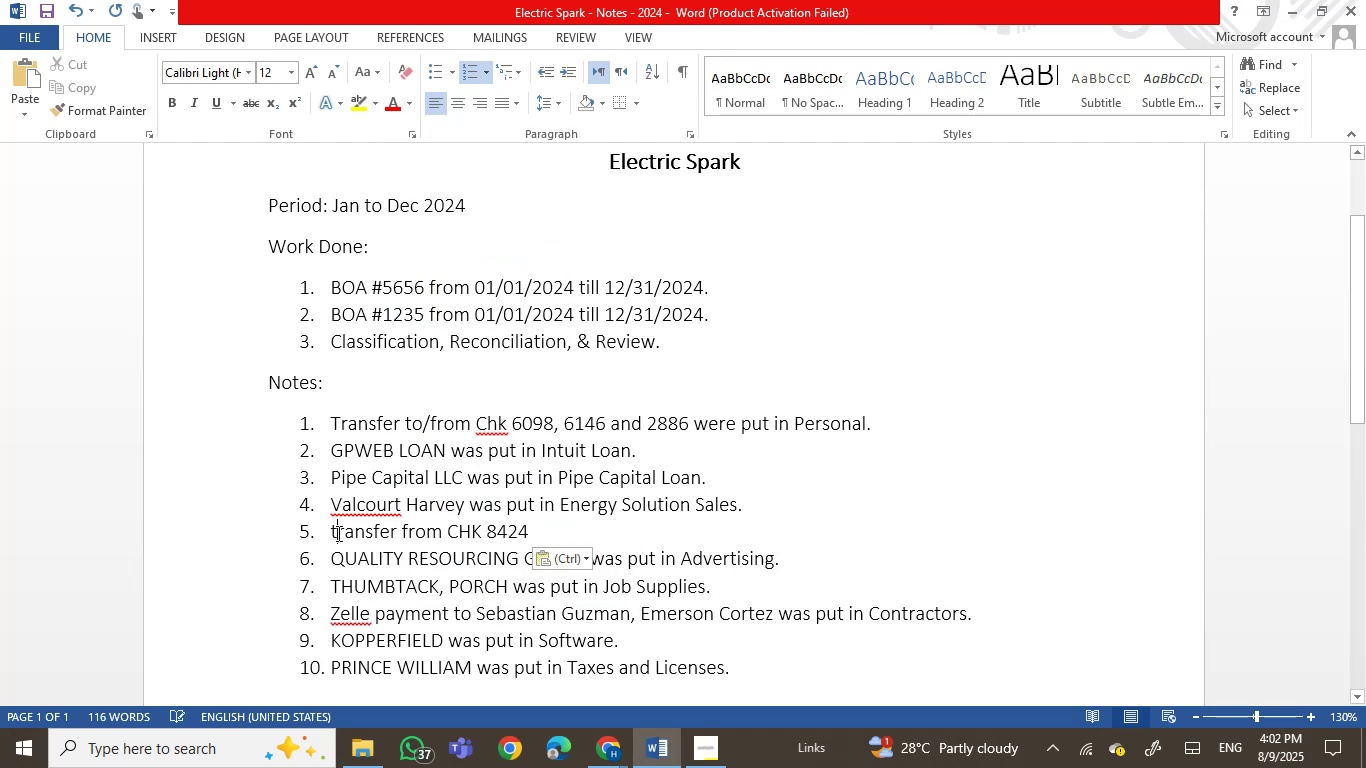 
key(Backspace)
 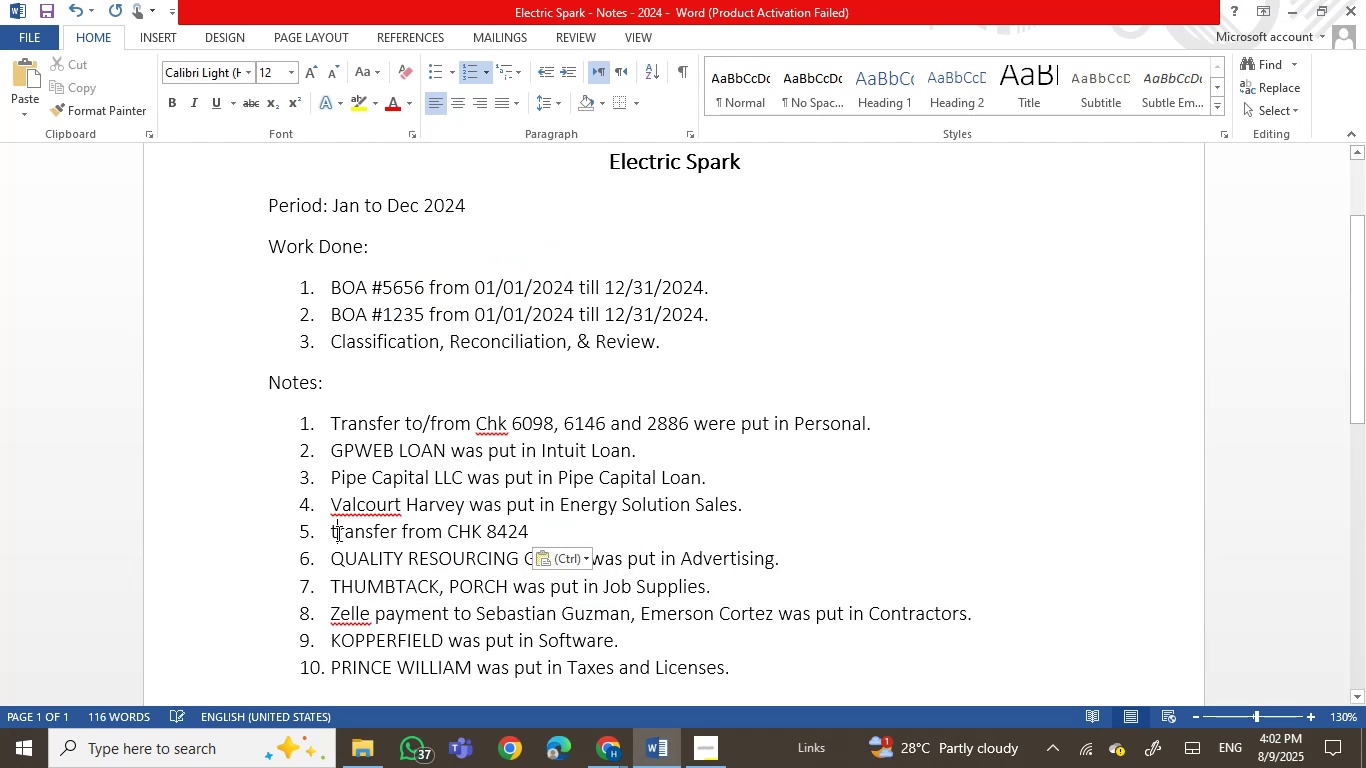 
key(CapsLock)
 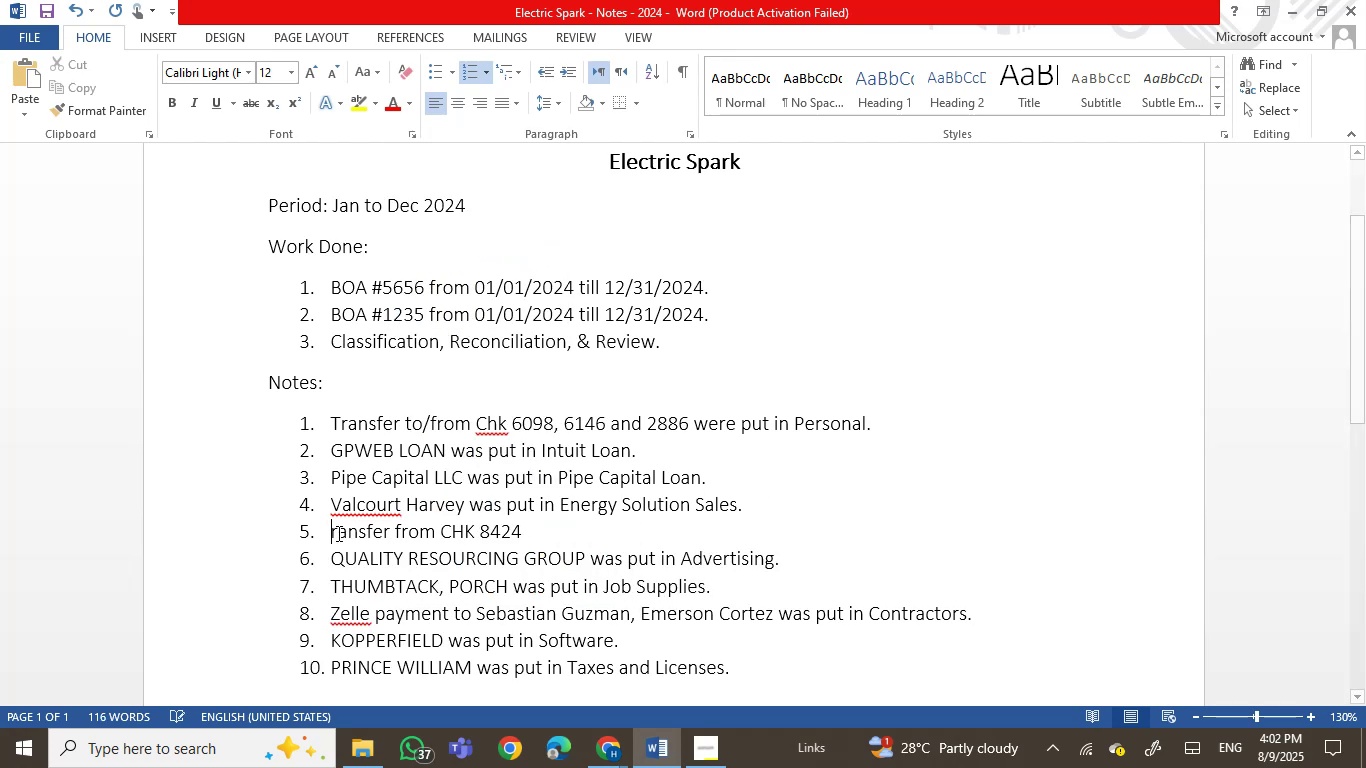 
key(T)
 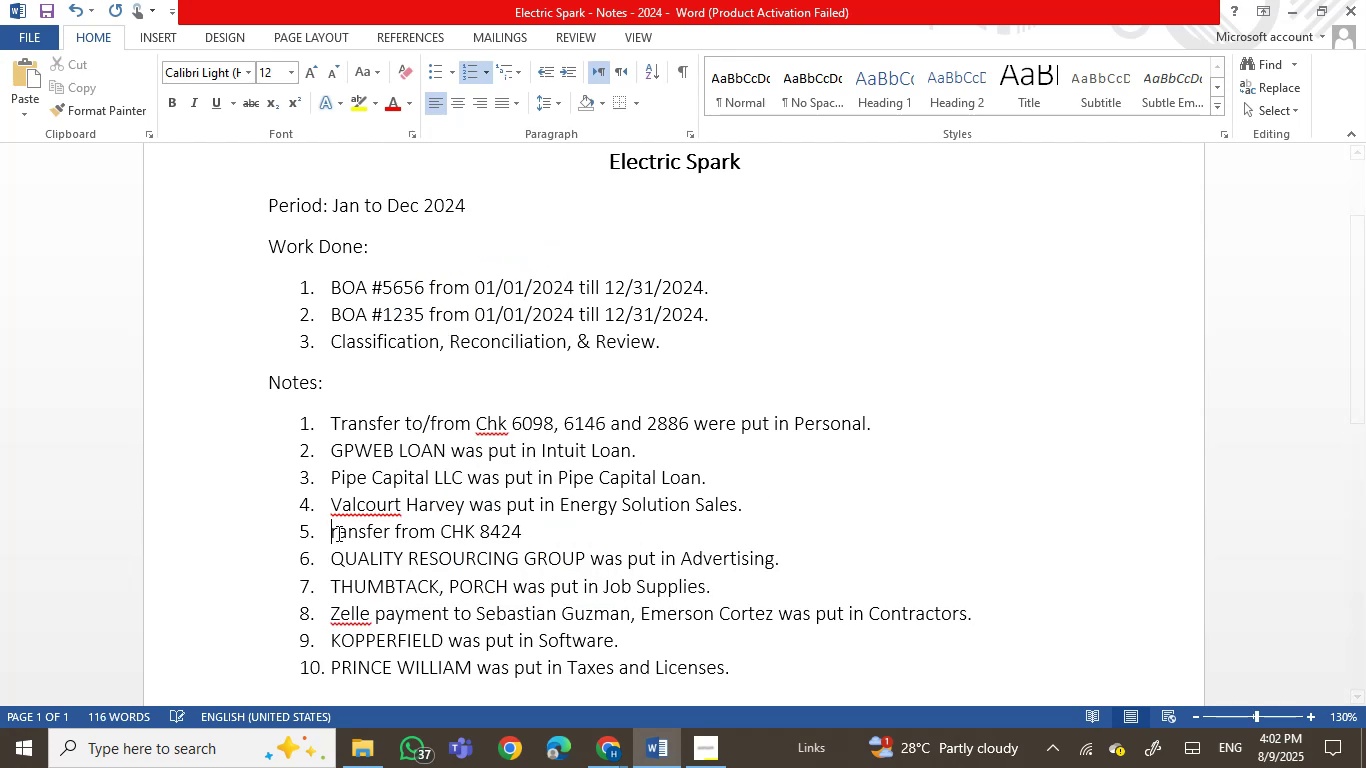 
key(CapsLock)
 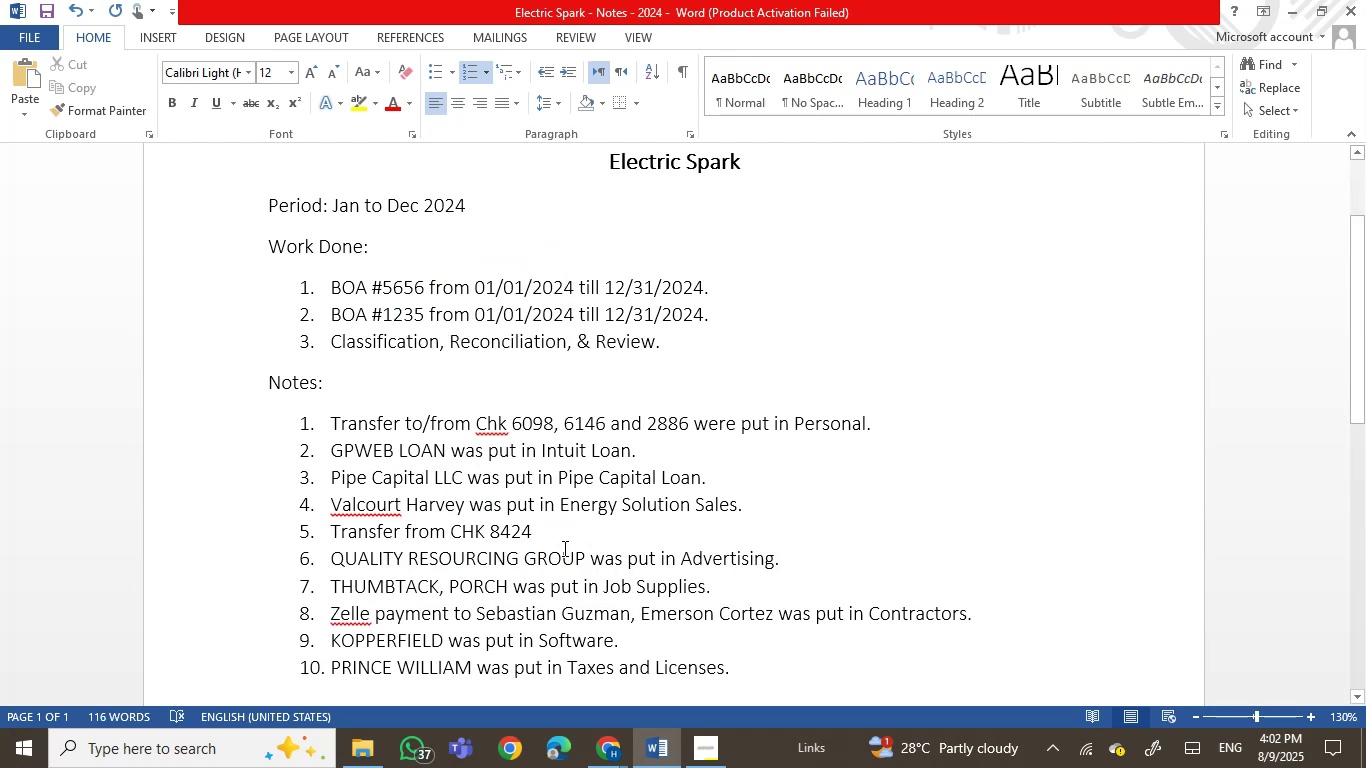 
left_click([575, 525])
 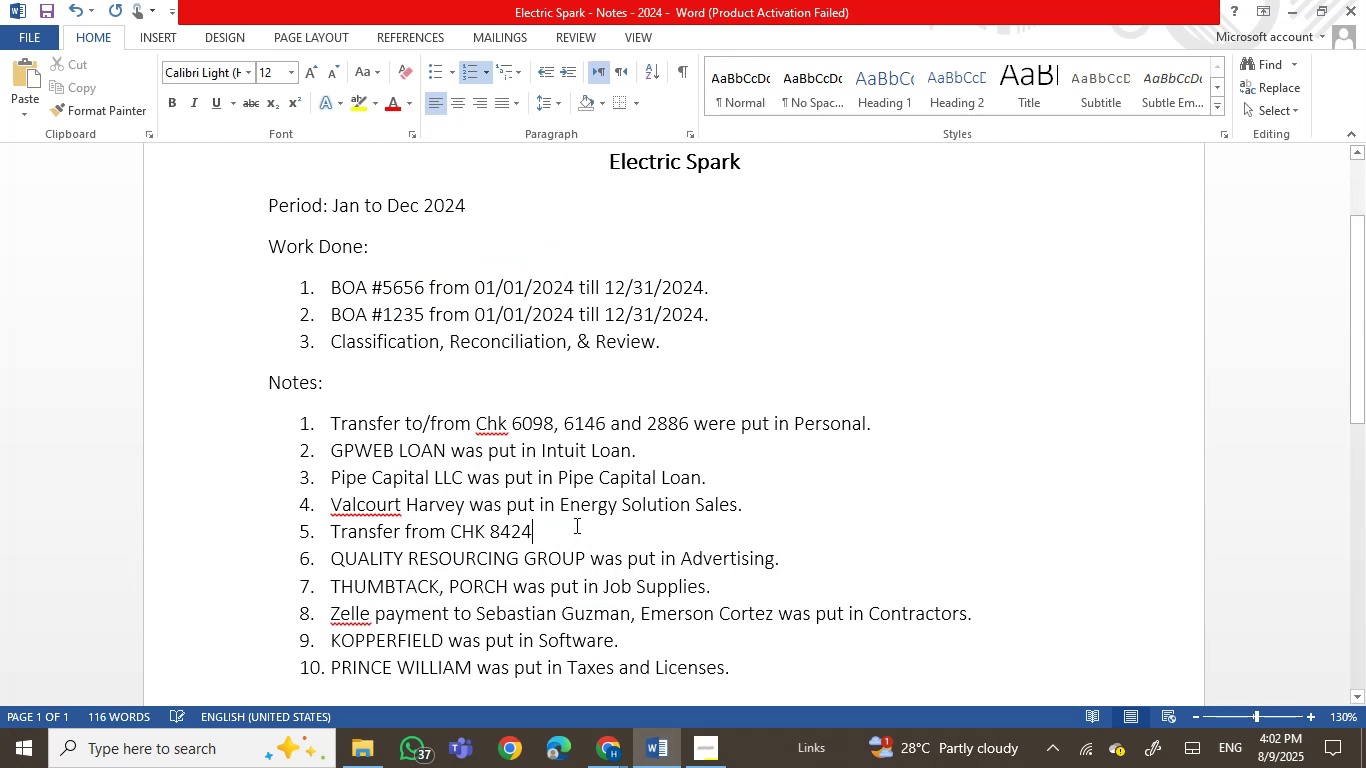 
type( was put in SD)
key(Backspace)
type(als)
key(Backspace)
type(es.)
 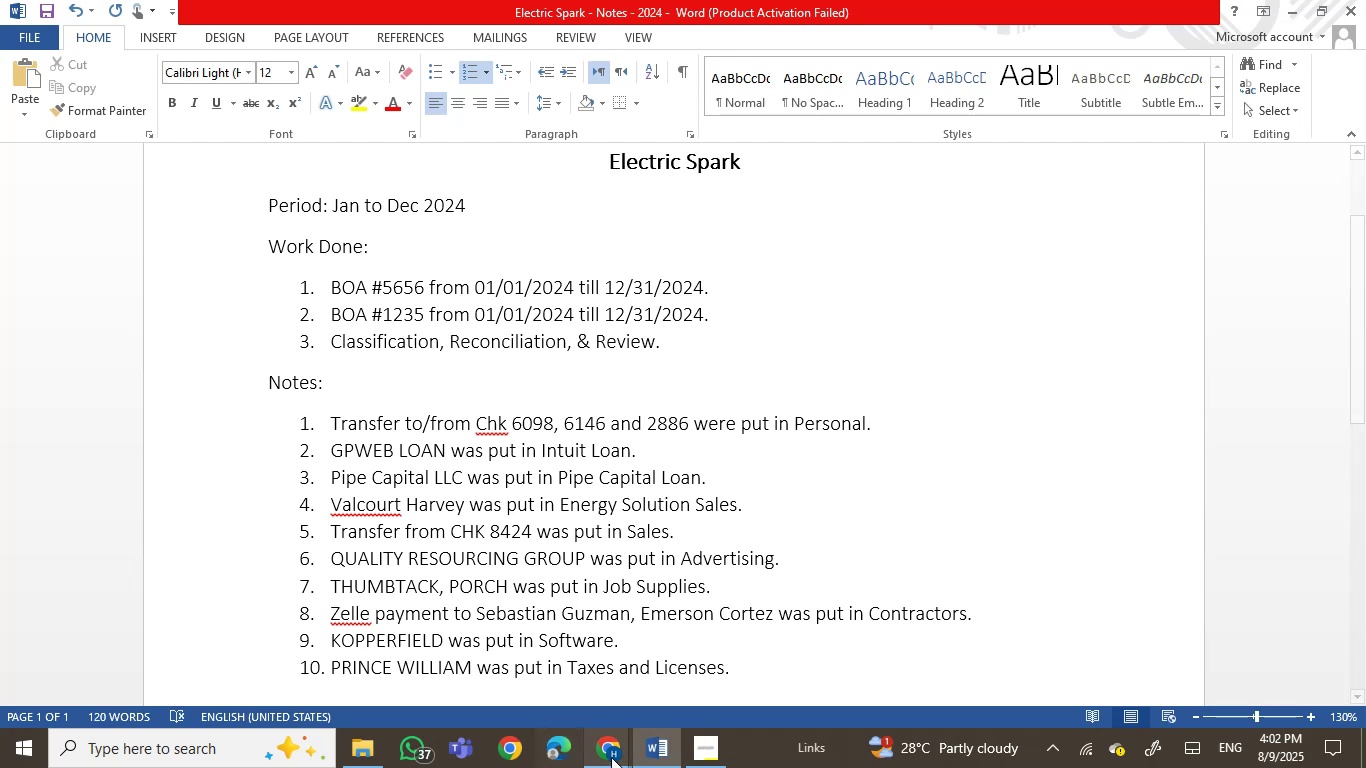 
left_click([644, 745])
 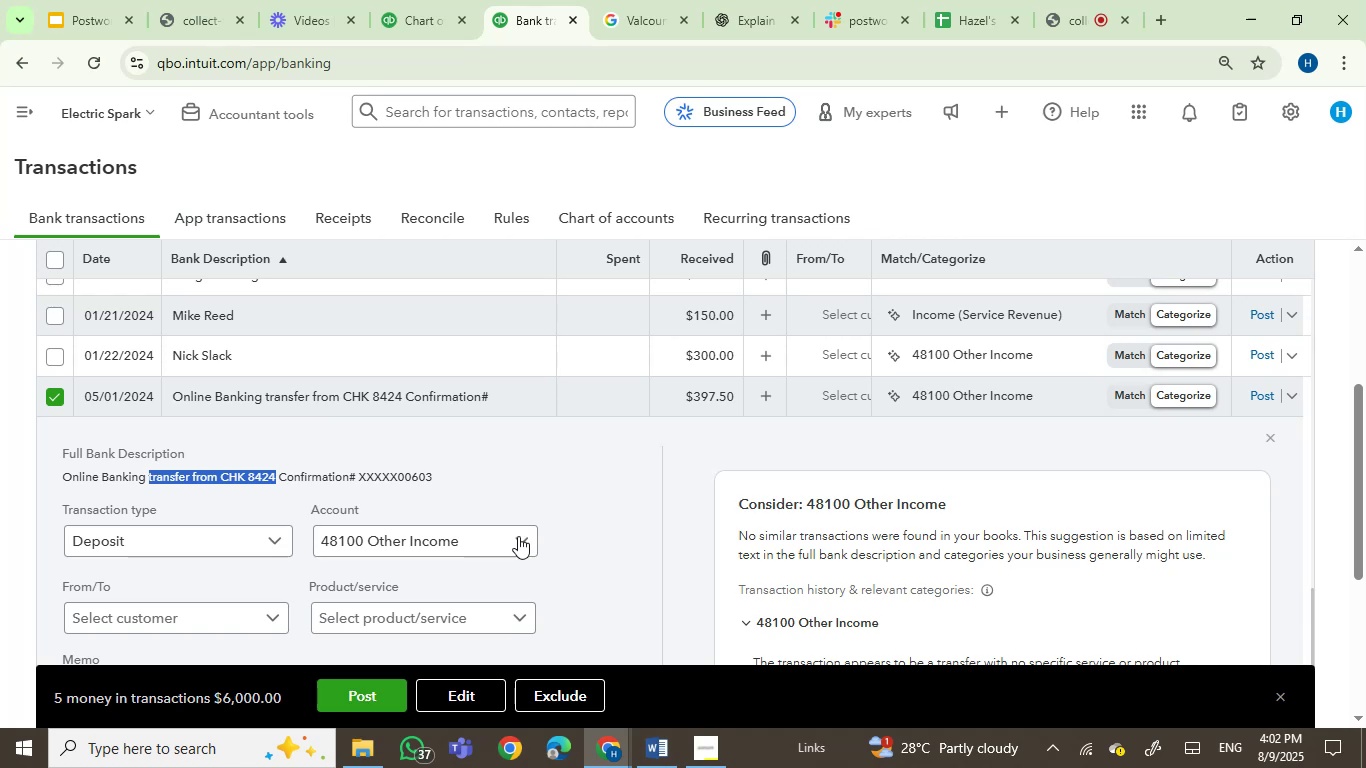 
left_click([465, 698])
 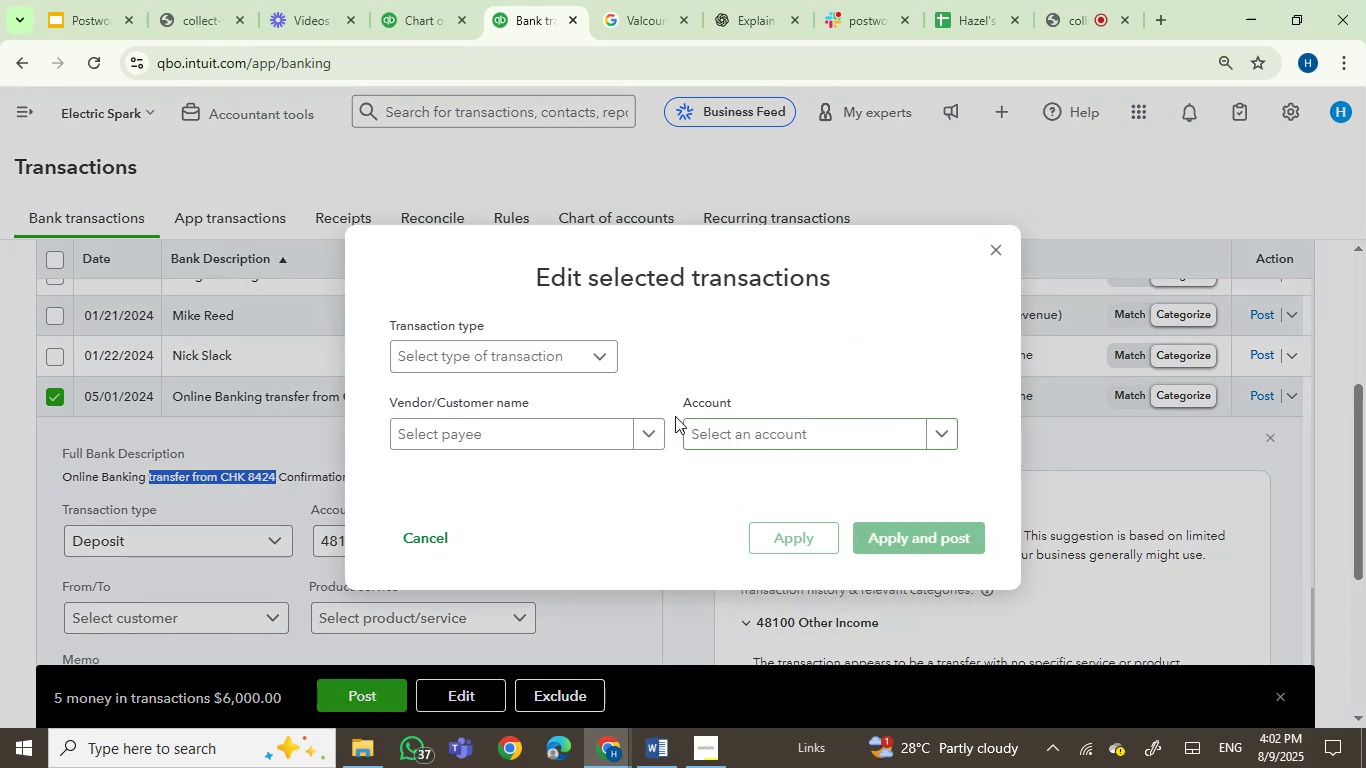 
left_click([717, 441])
 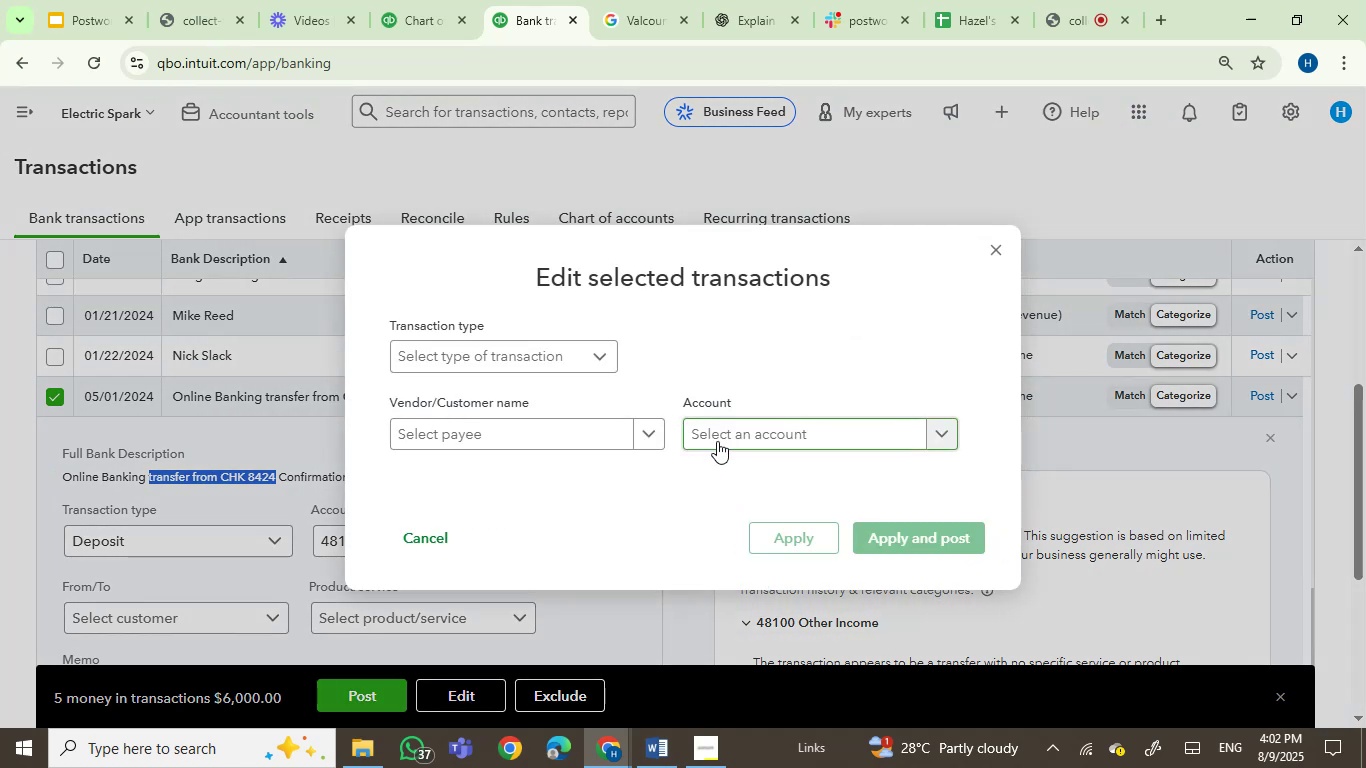 
type(sa)
 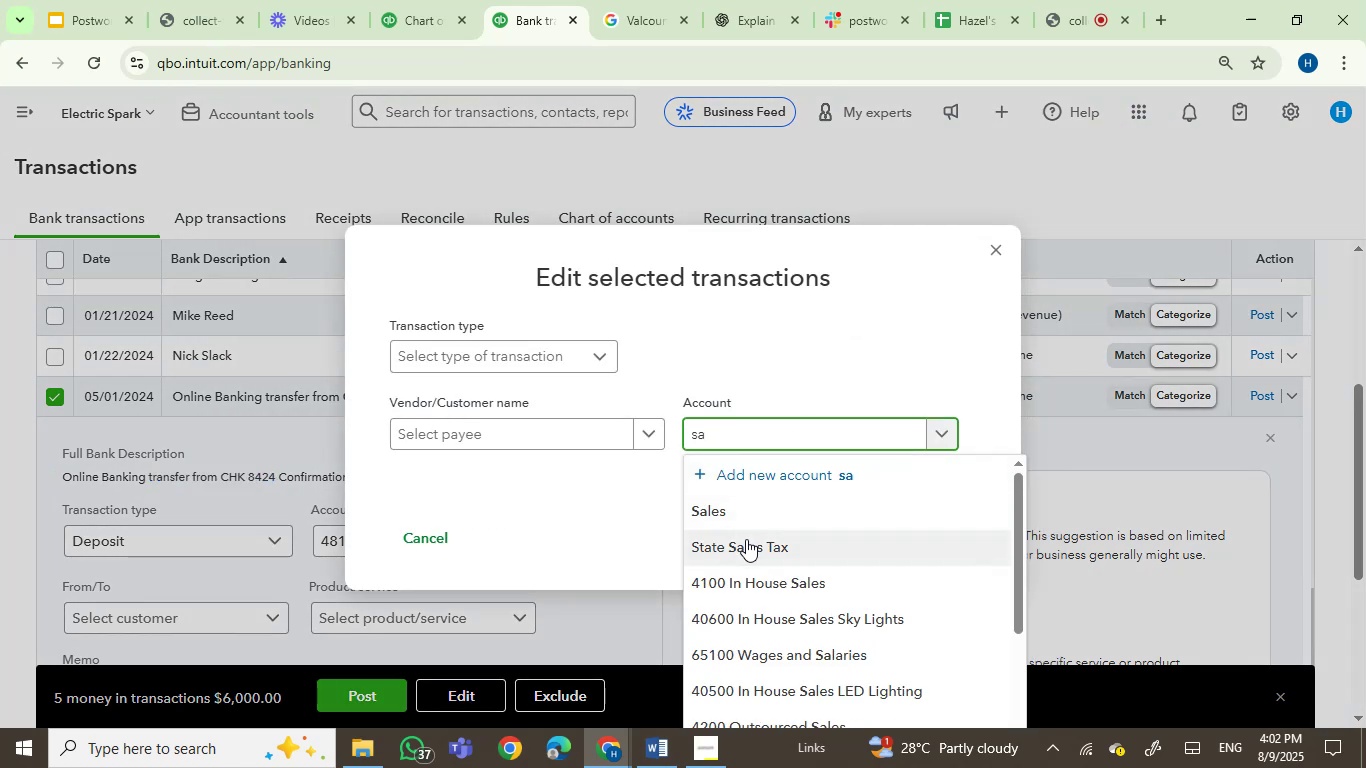 
left_click([741, 505])
 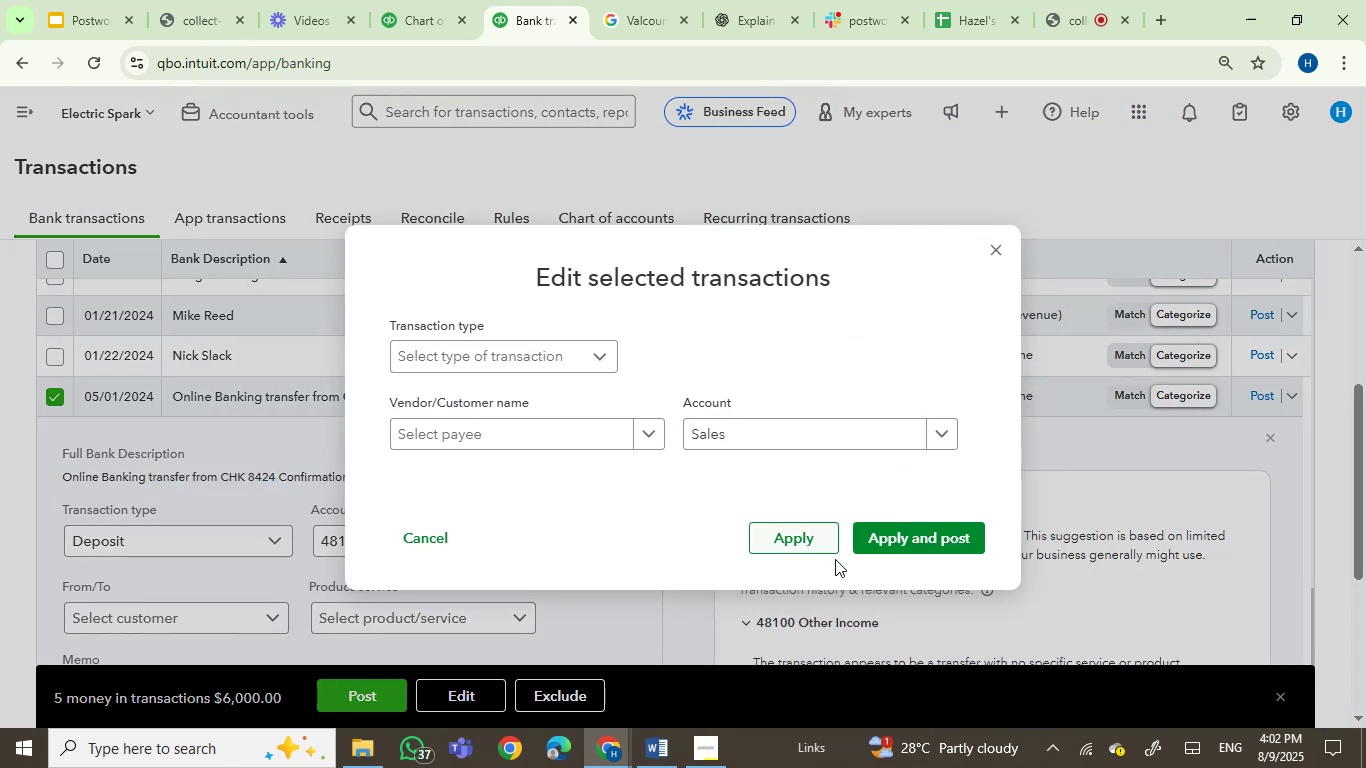 
left_click([900, 545])
 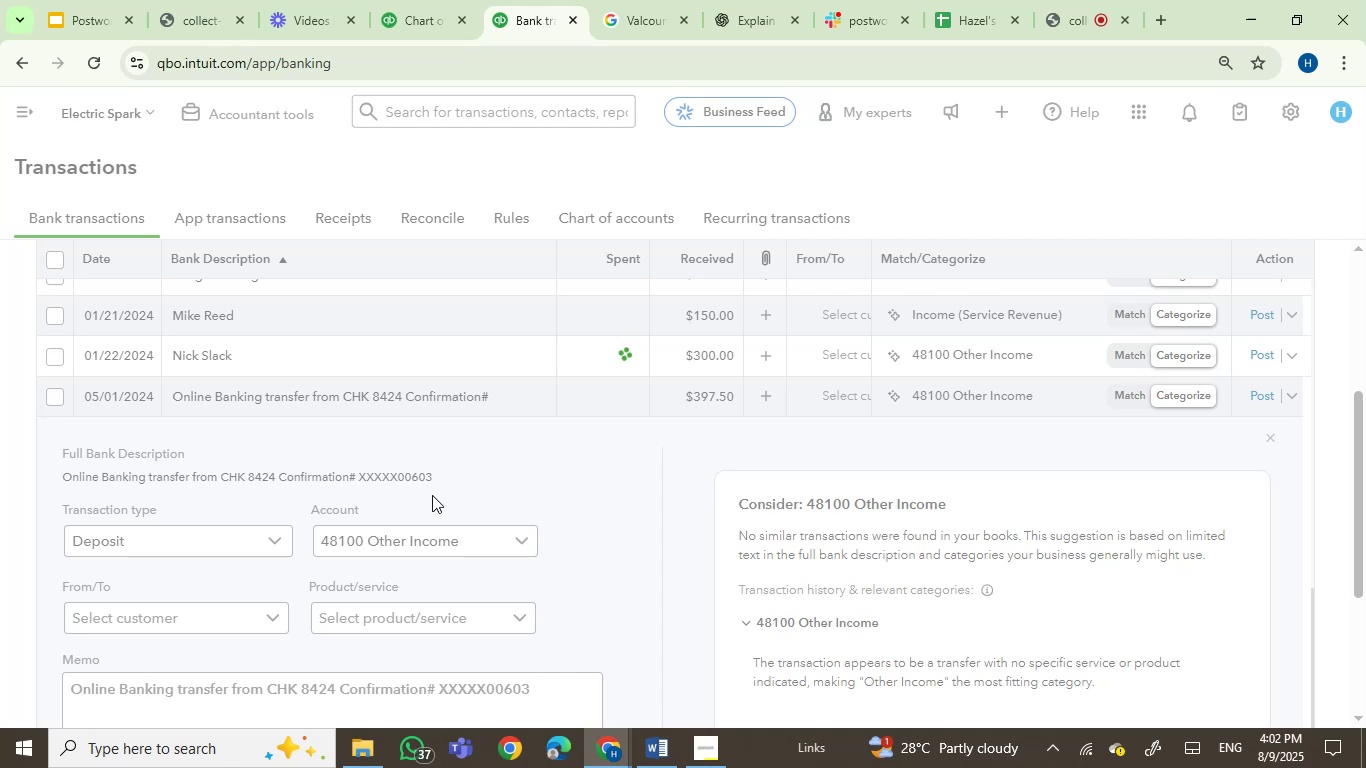 
wait(9.22)
 